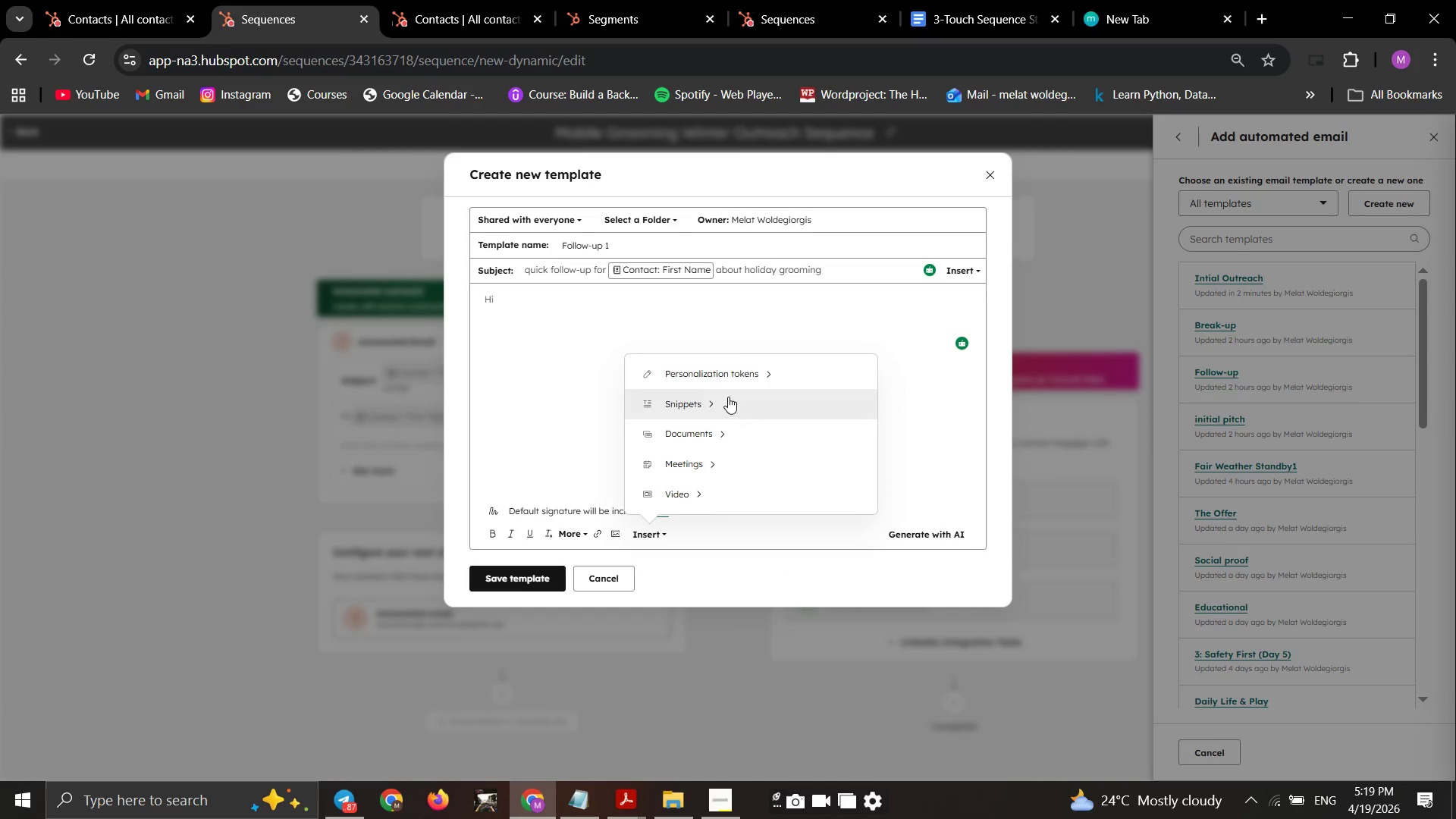 
left_click([742, 377])
 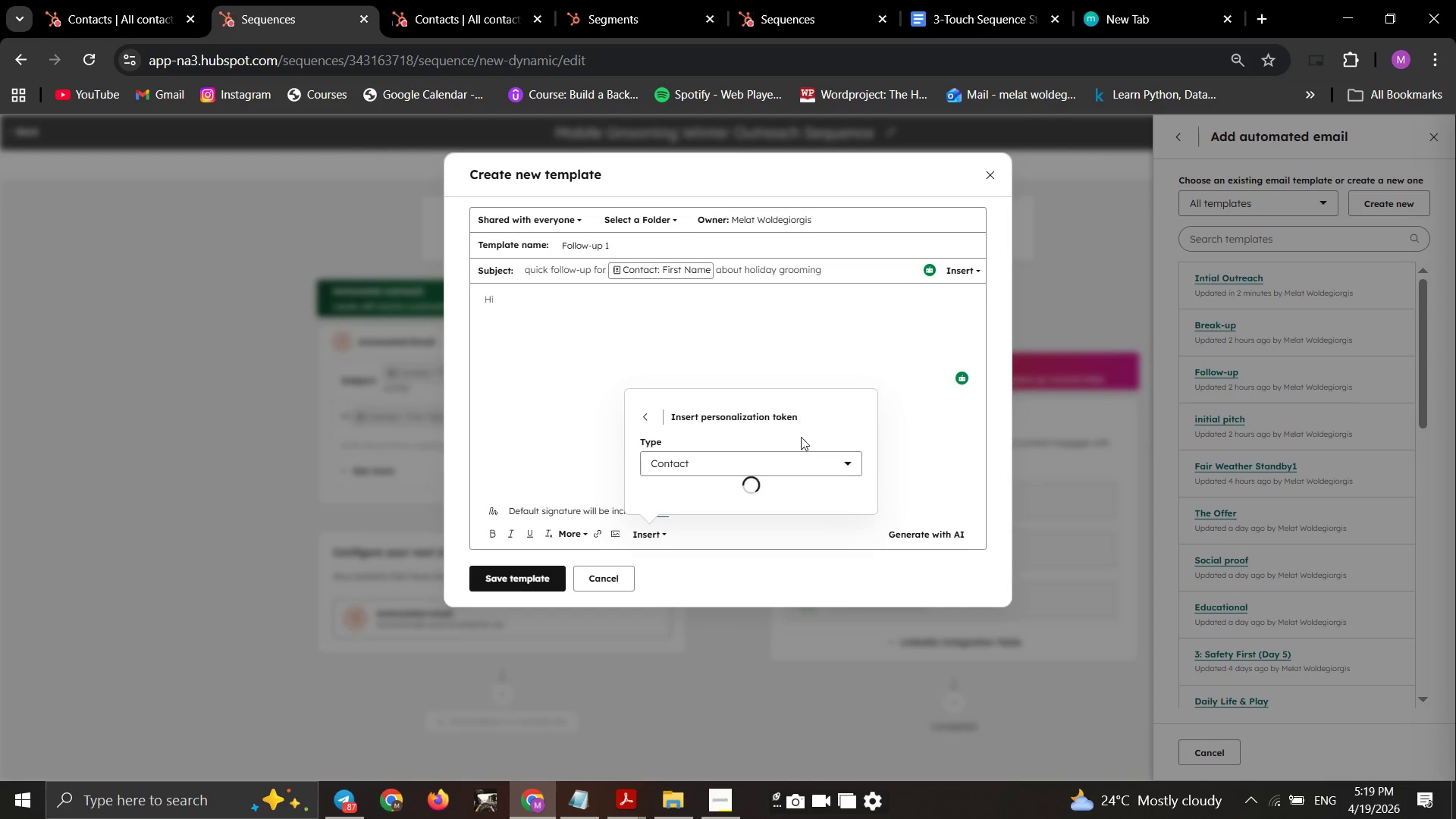 
mouse_move([782, 454])
 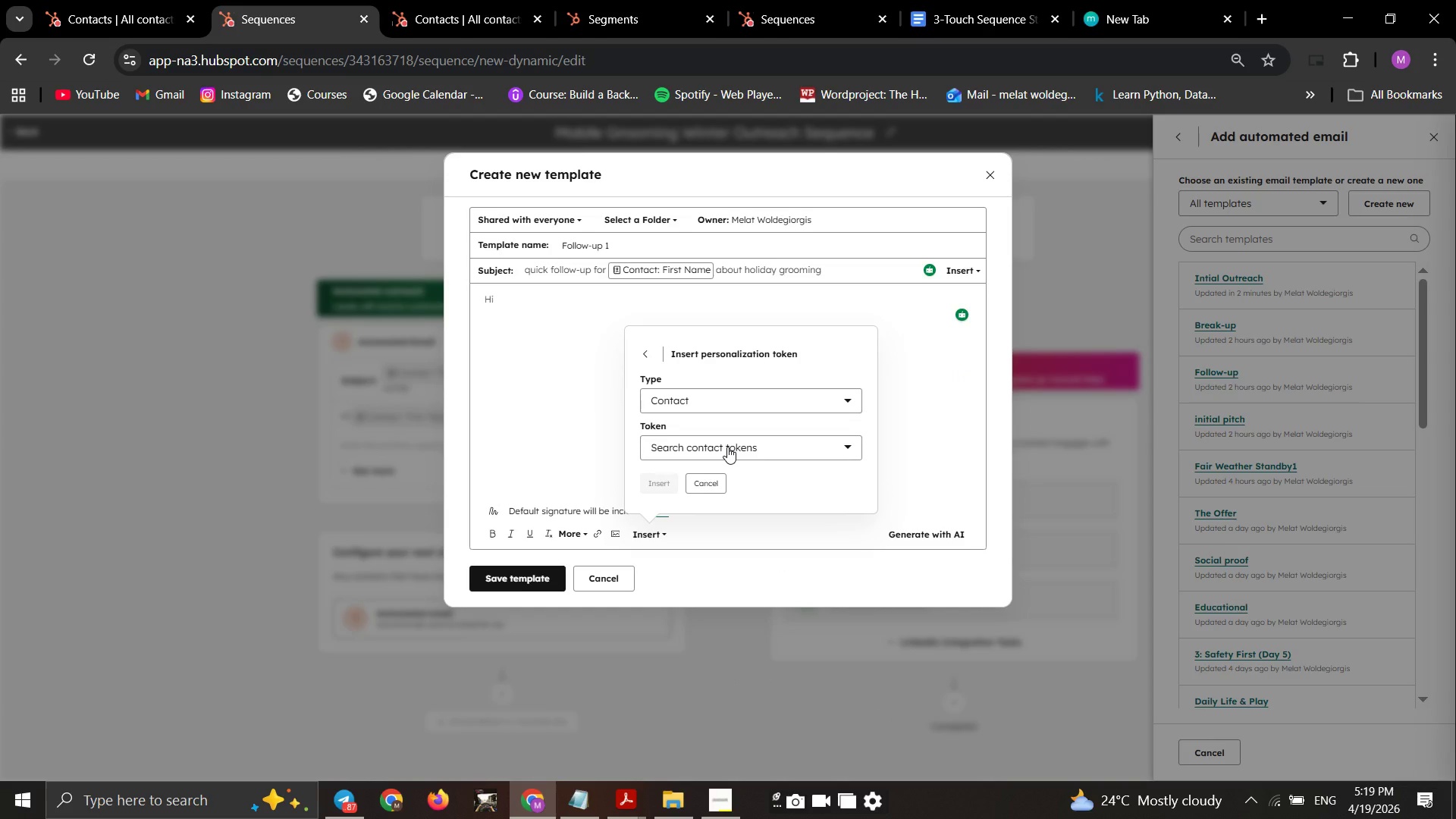 
left_click([727, 447])
 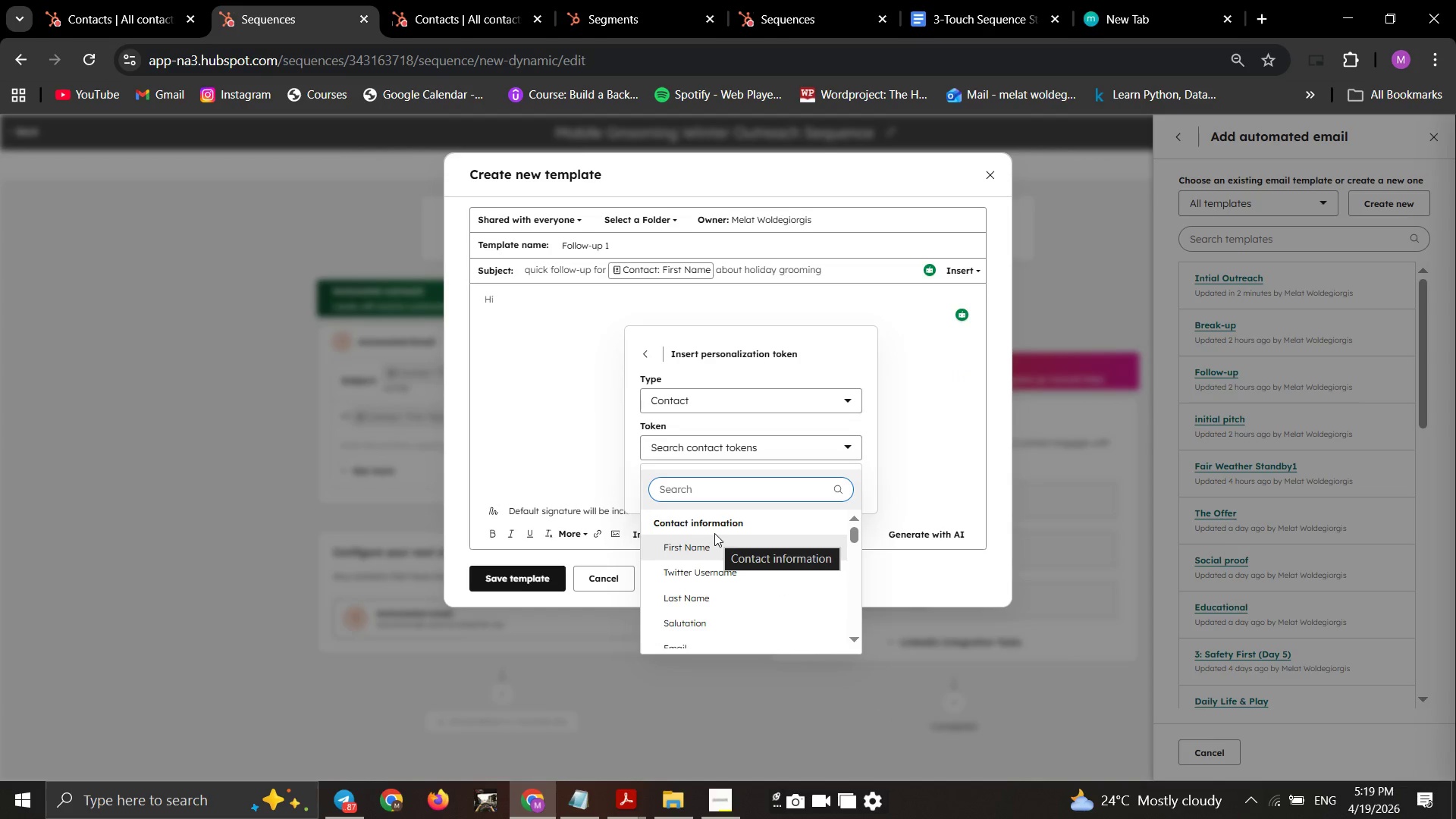 
left_click([714, 533])
 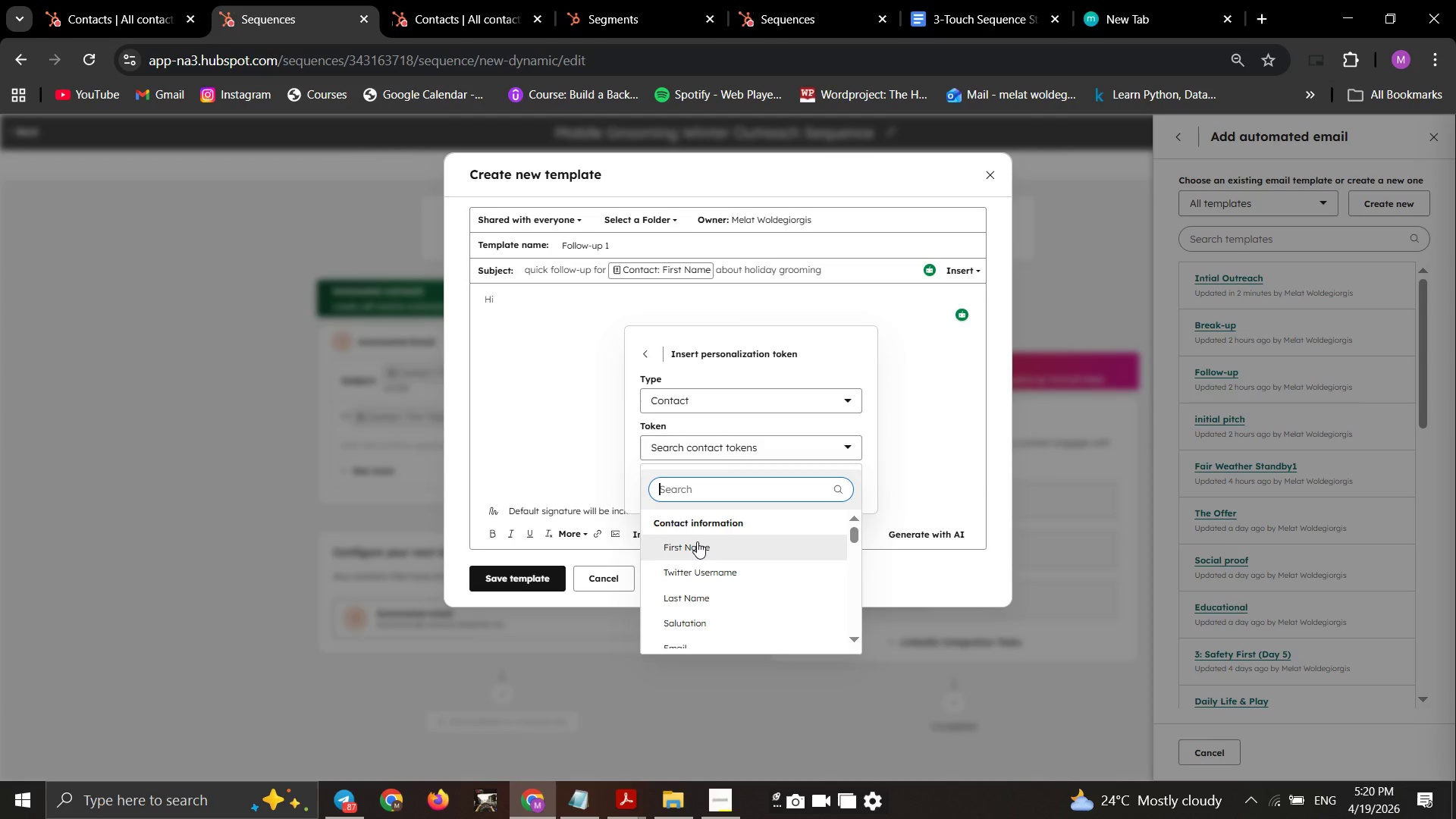 
left_click([697, 541])
 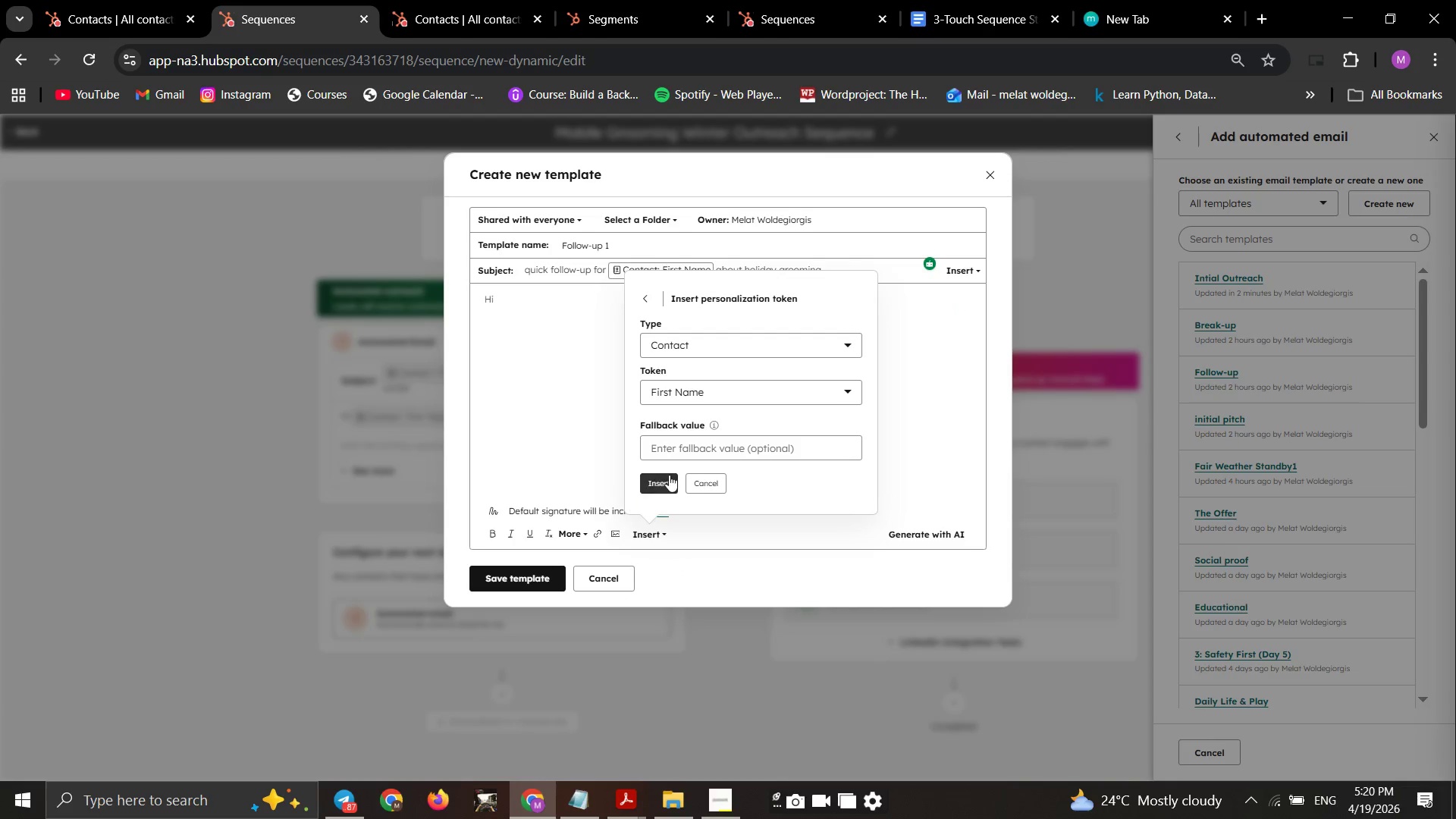 
left_click([669, 475])
 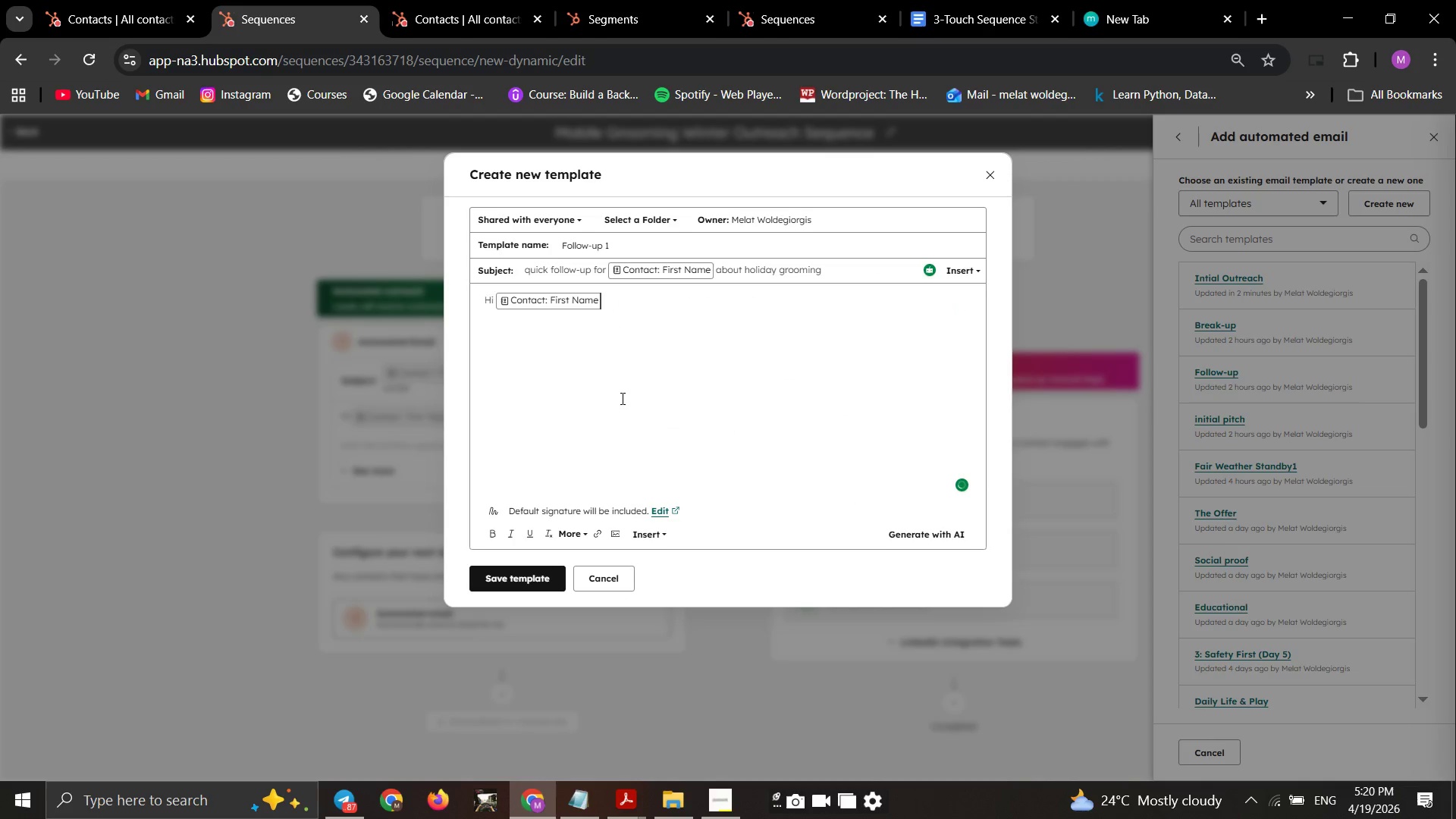 
key(Comma)
 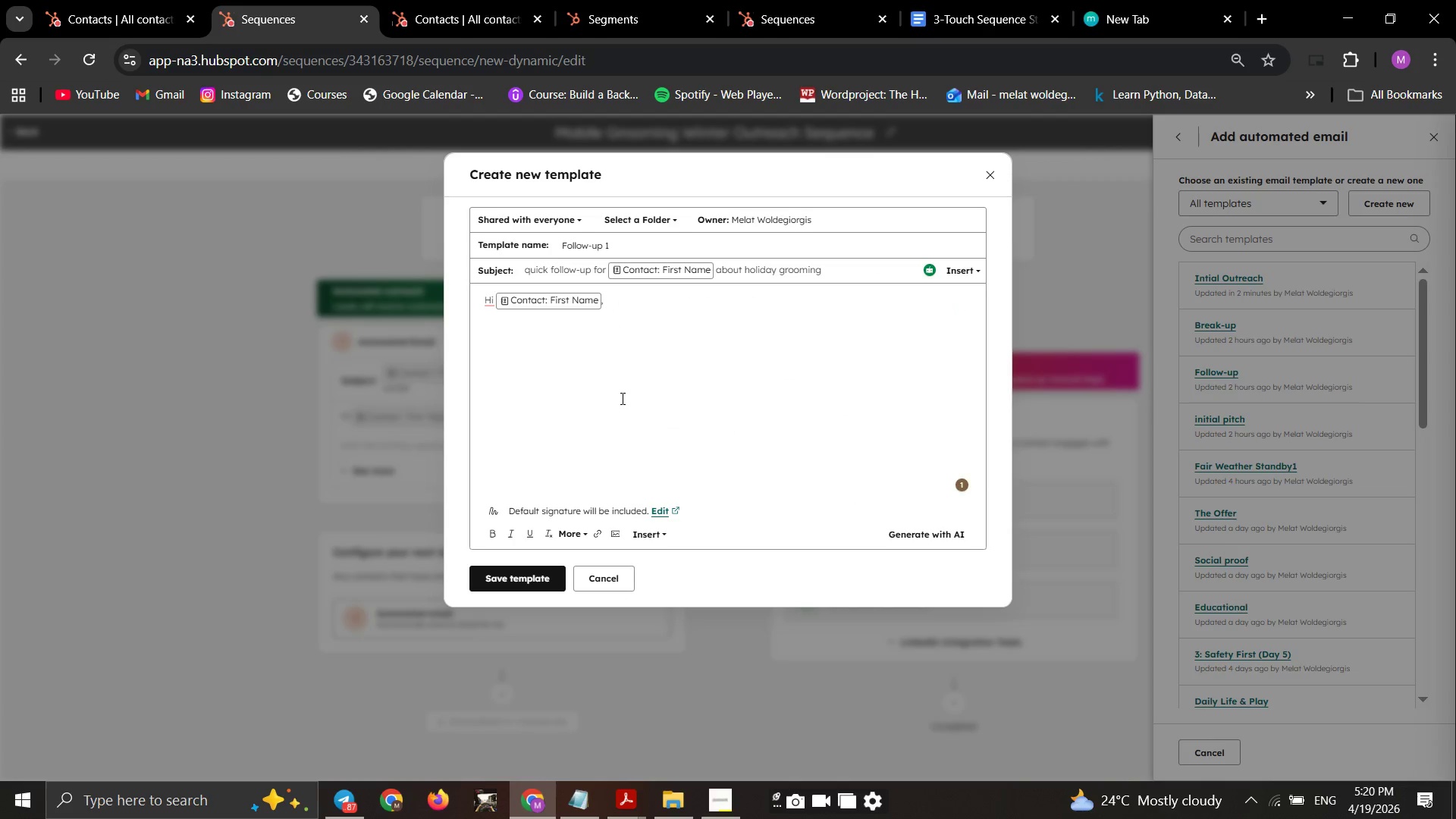 
key(Enter)
 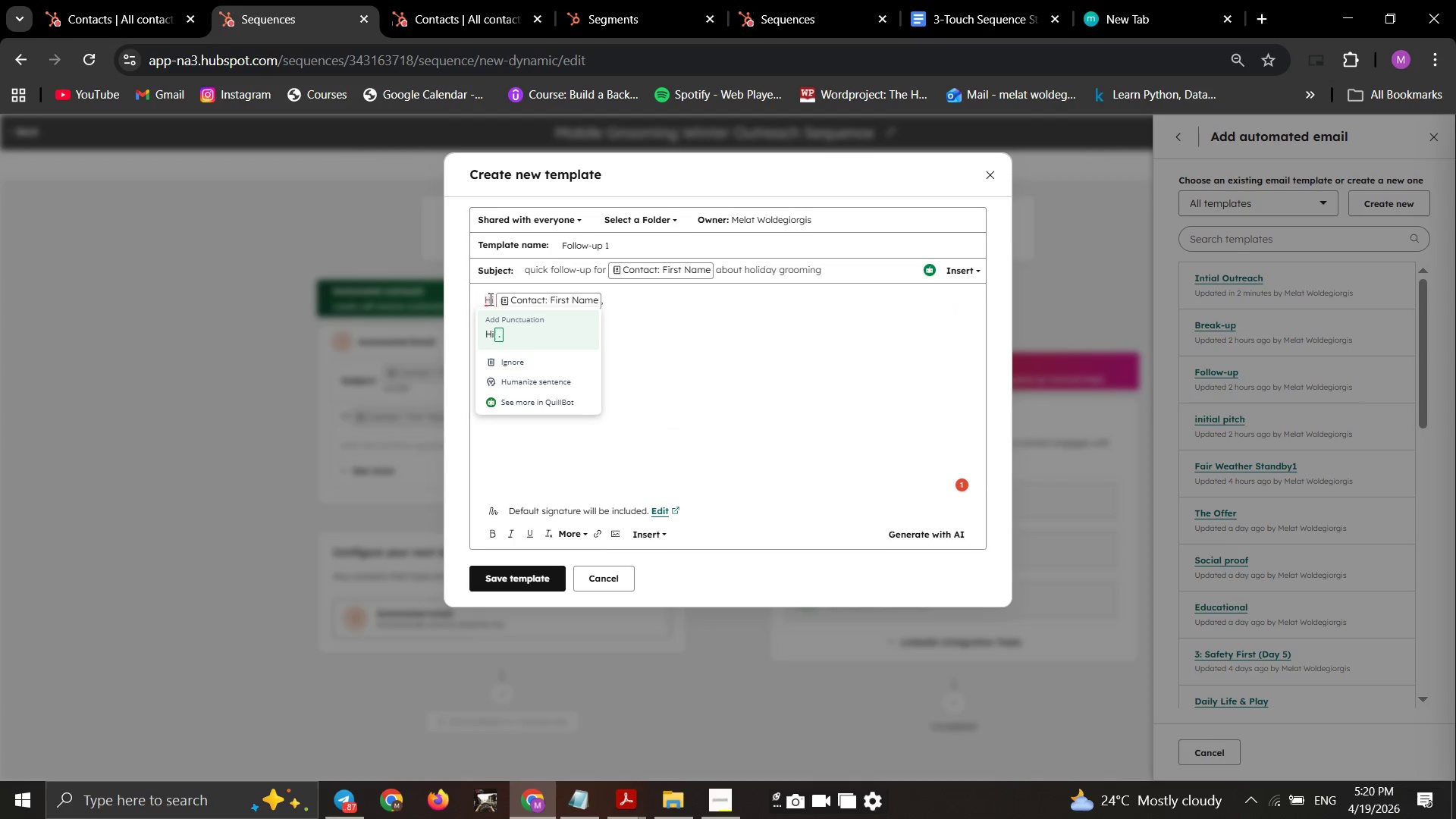 
left_click([494, 329])
 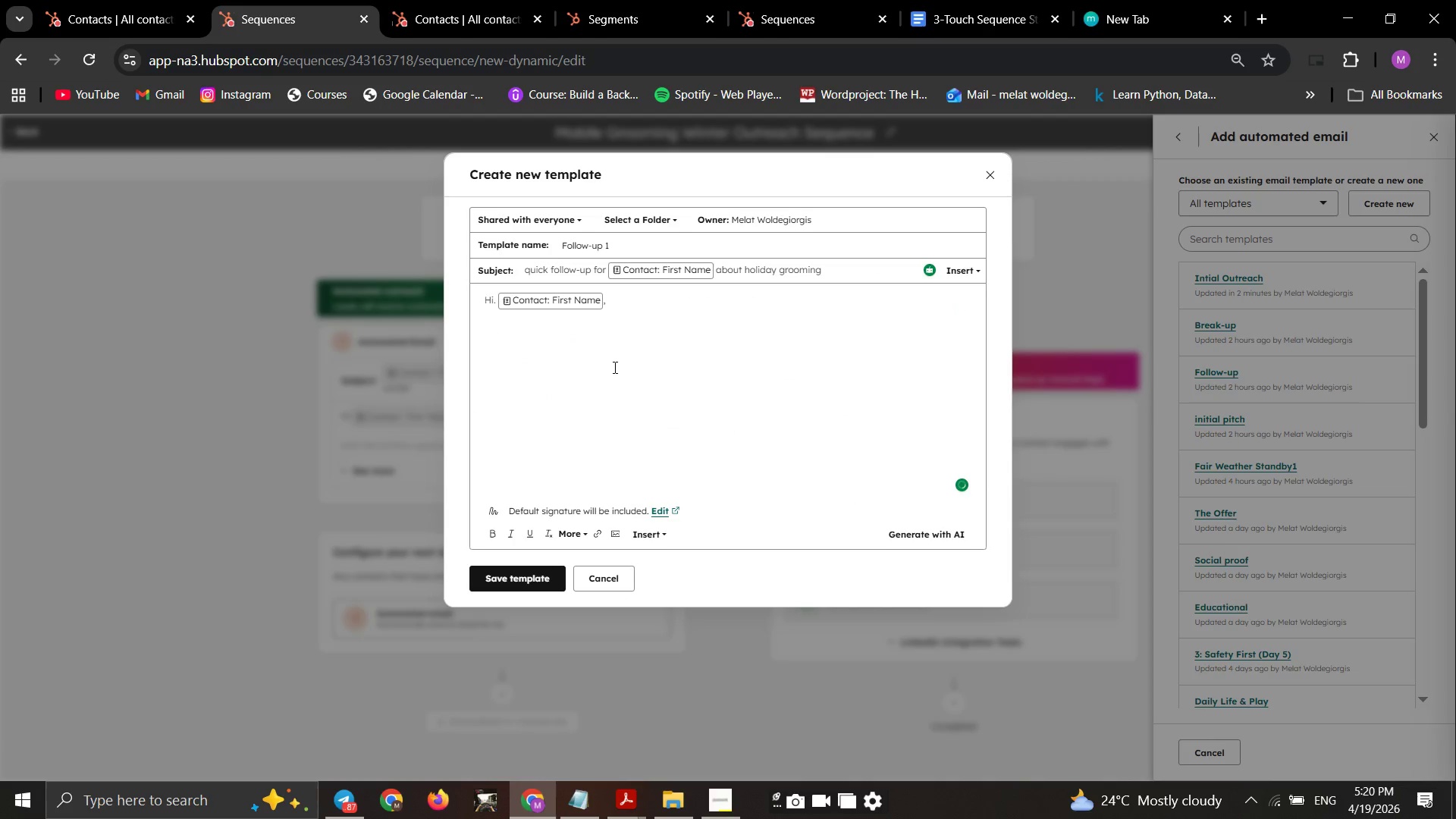 
key(Backspace)
 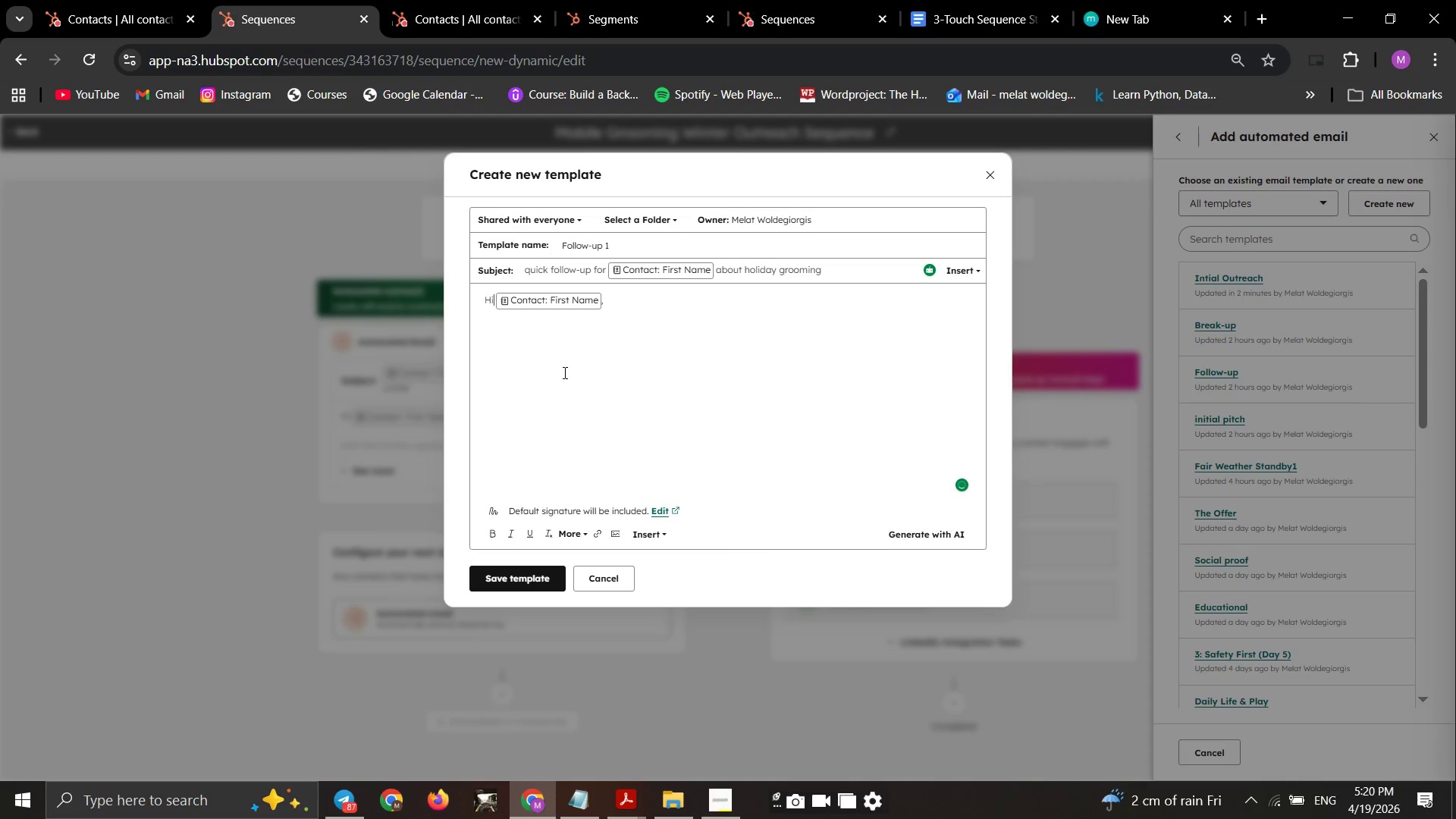 
left_click([563, 372])
 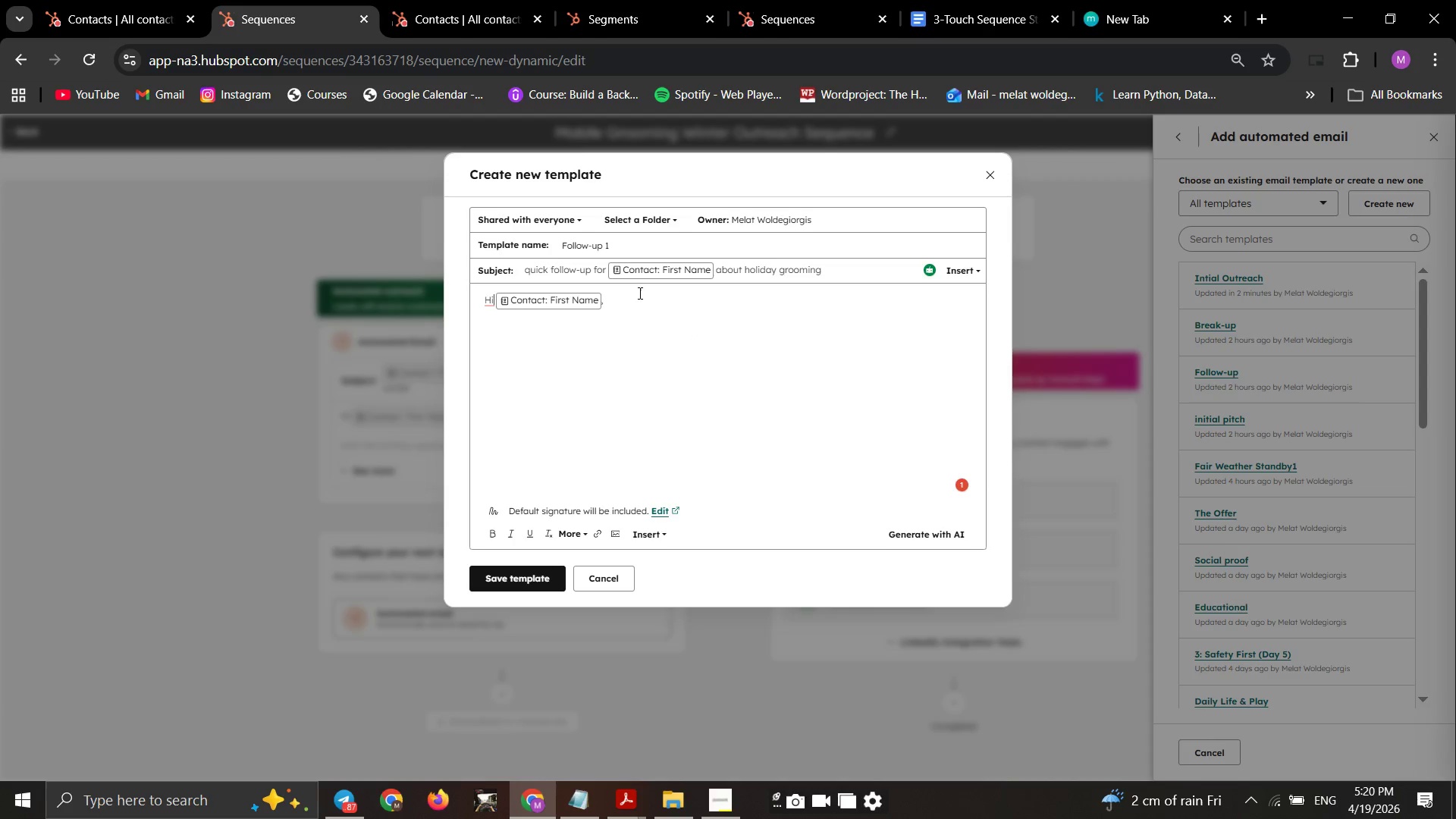 
left_click([635, 311])
 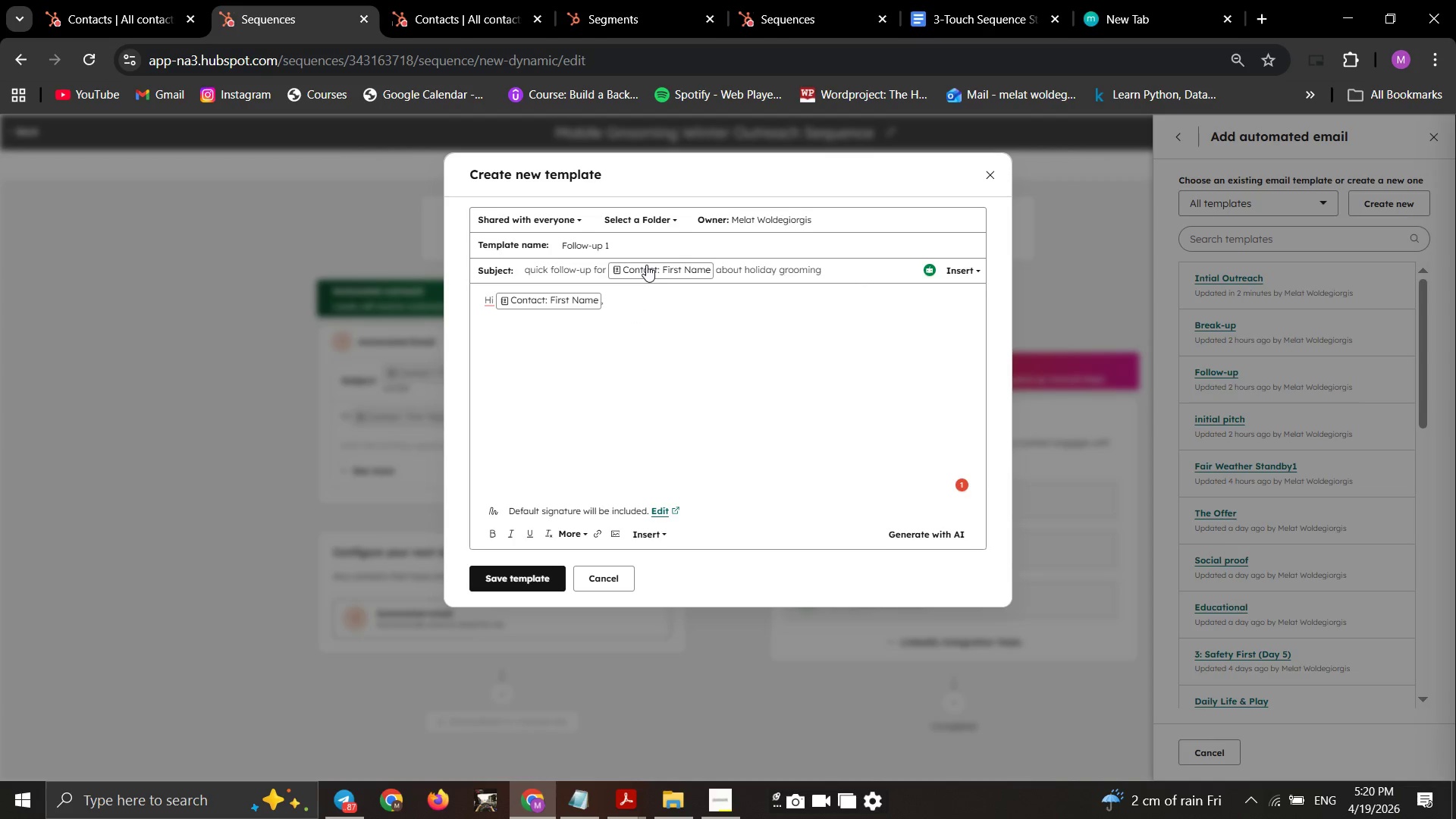 
wait(31.0)
 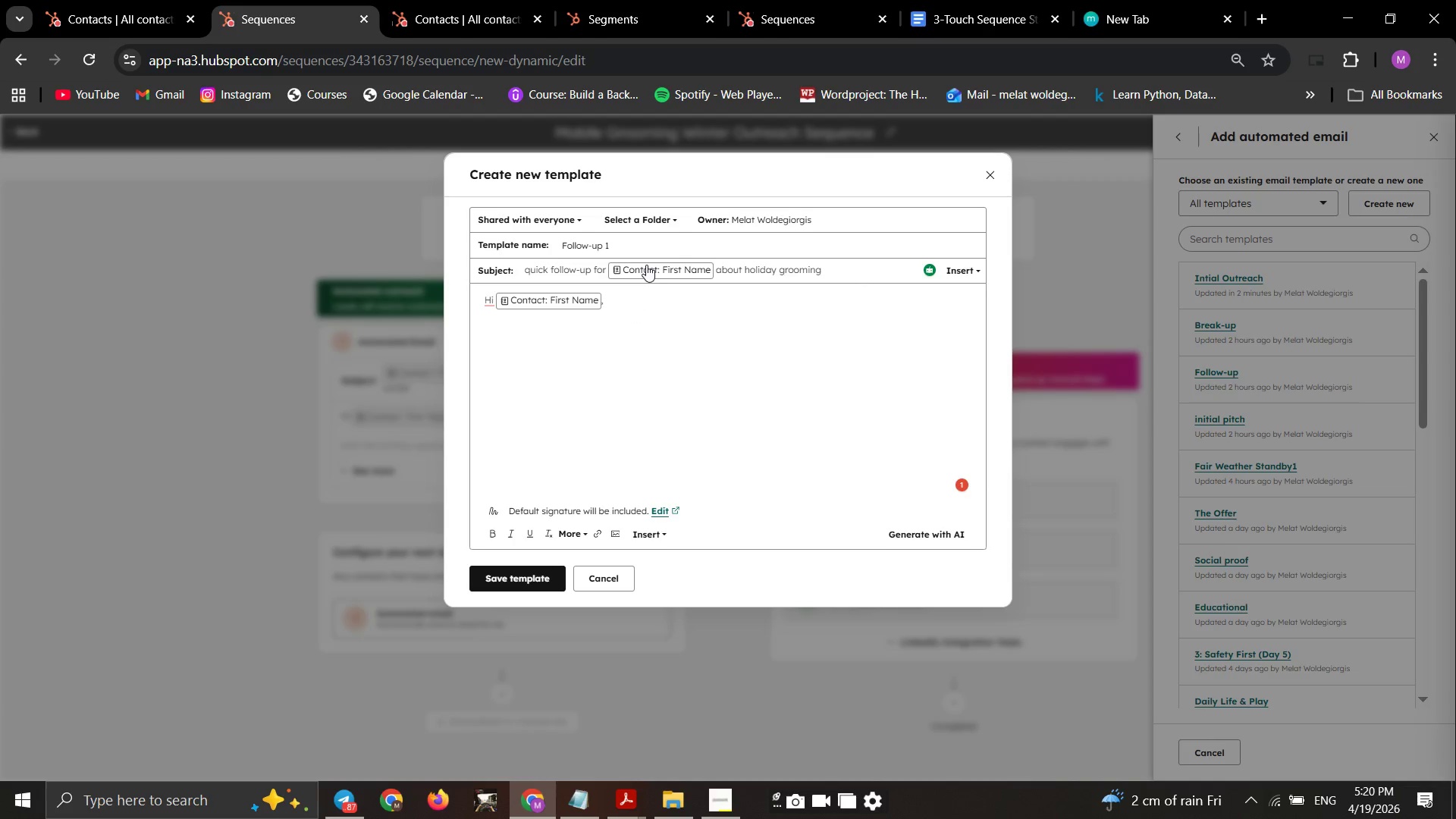 
key(Enter)
 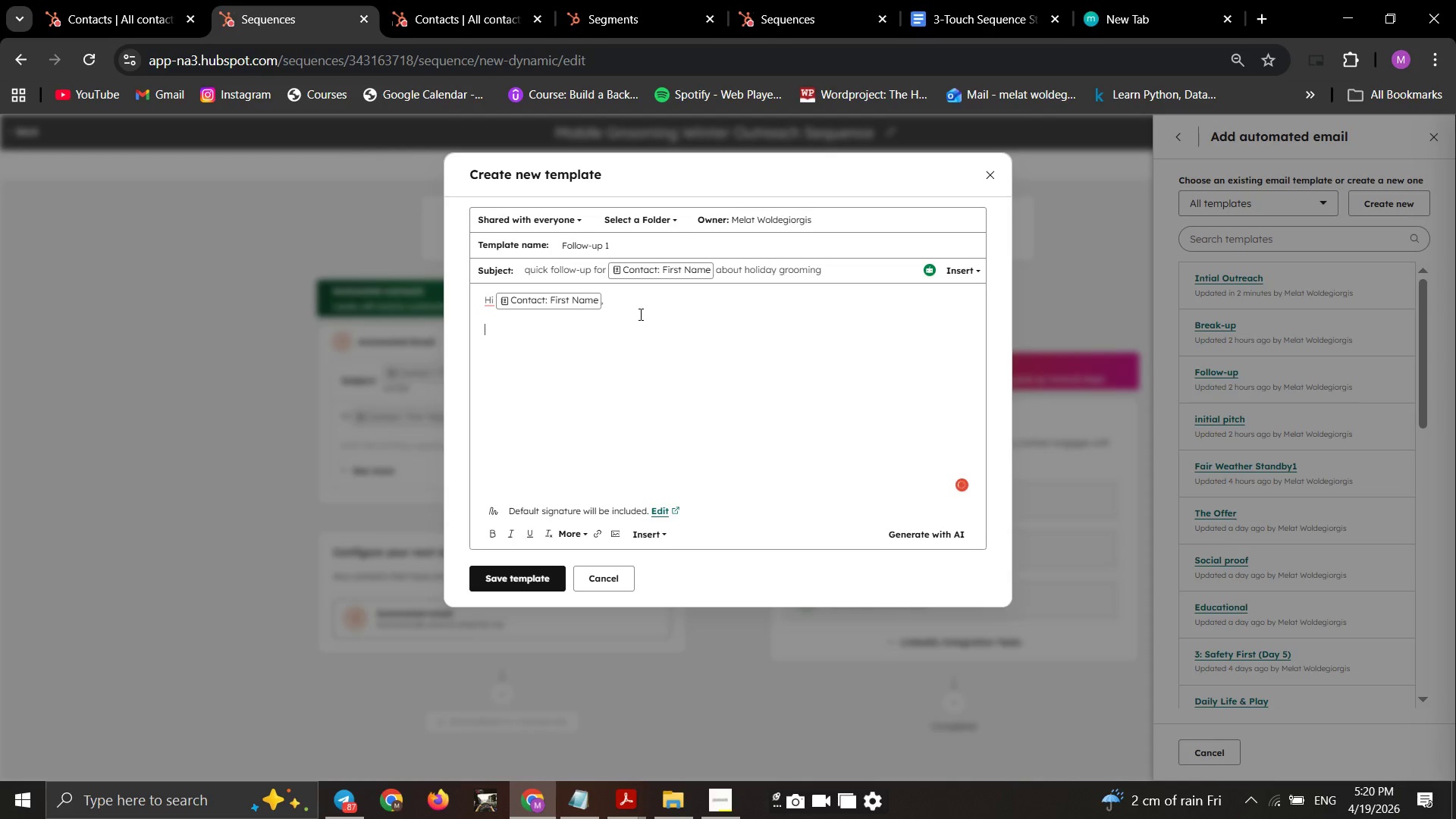 
type(Just following up on my note )
 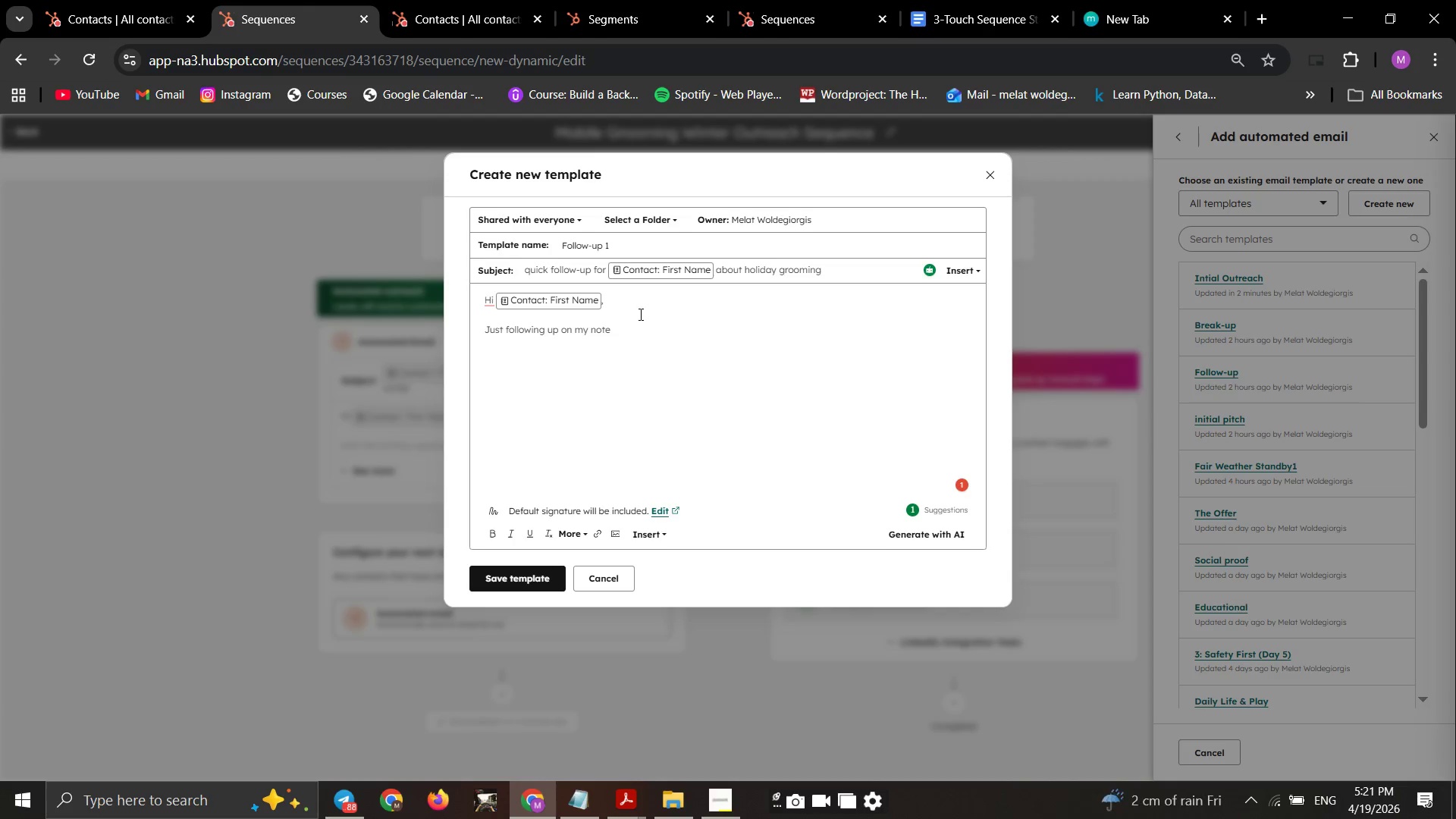 
wait(23.95)
 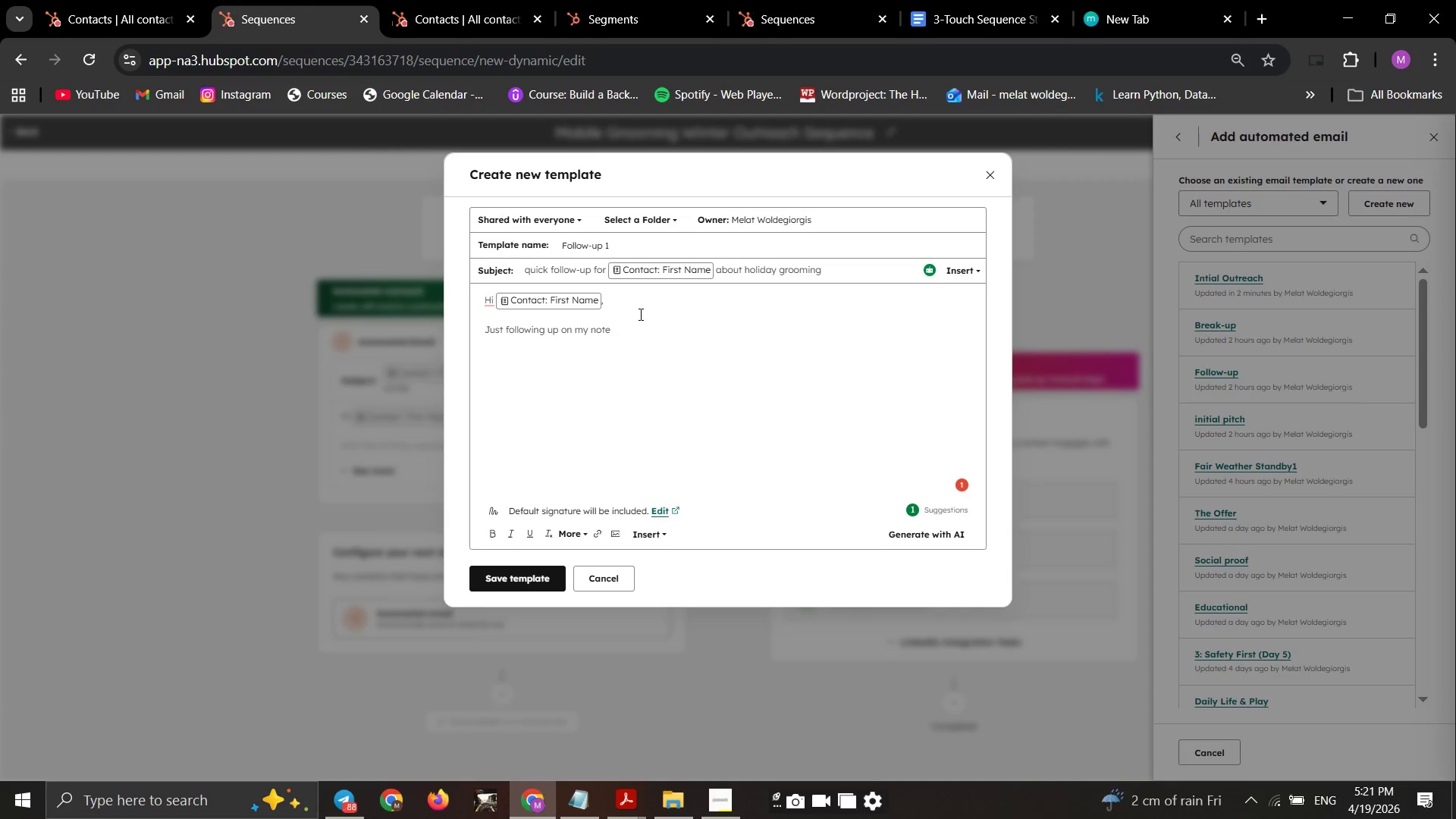 
type(about offering)
 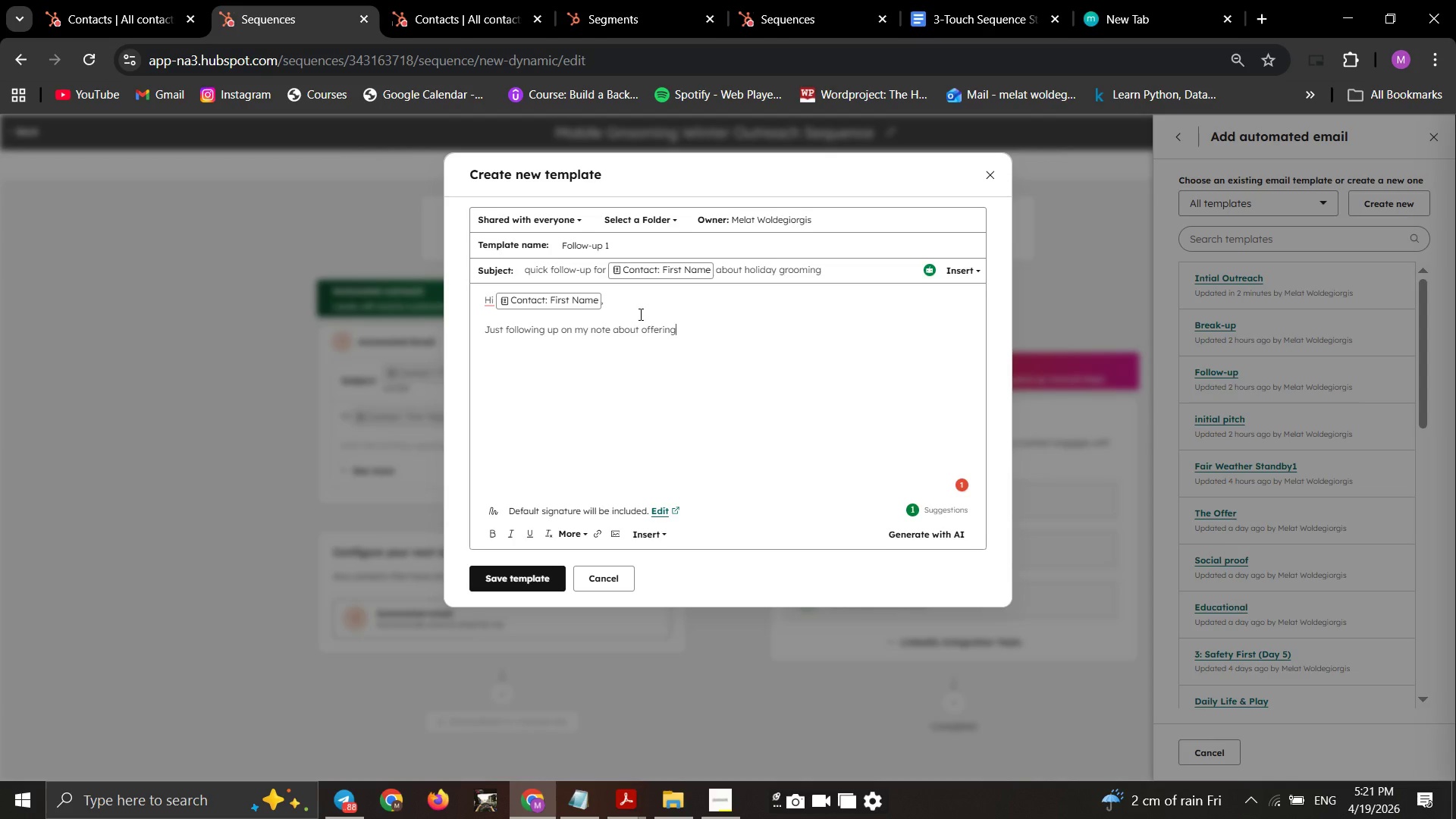 
type( Holiday Refresh grooming sessions.)
 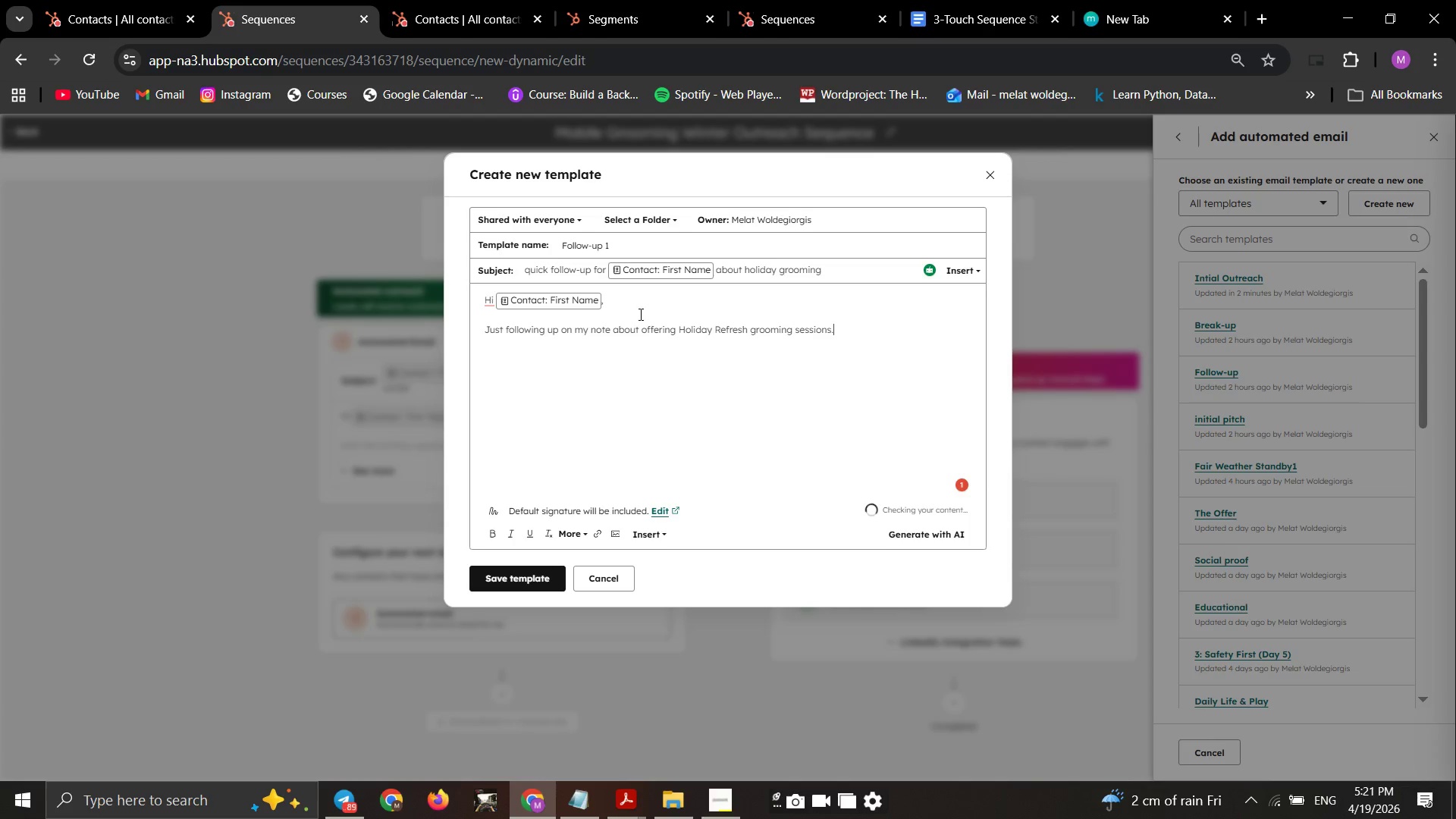 
key(Enter)
 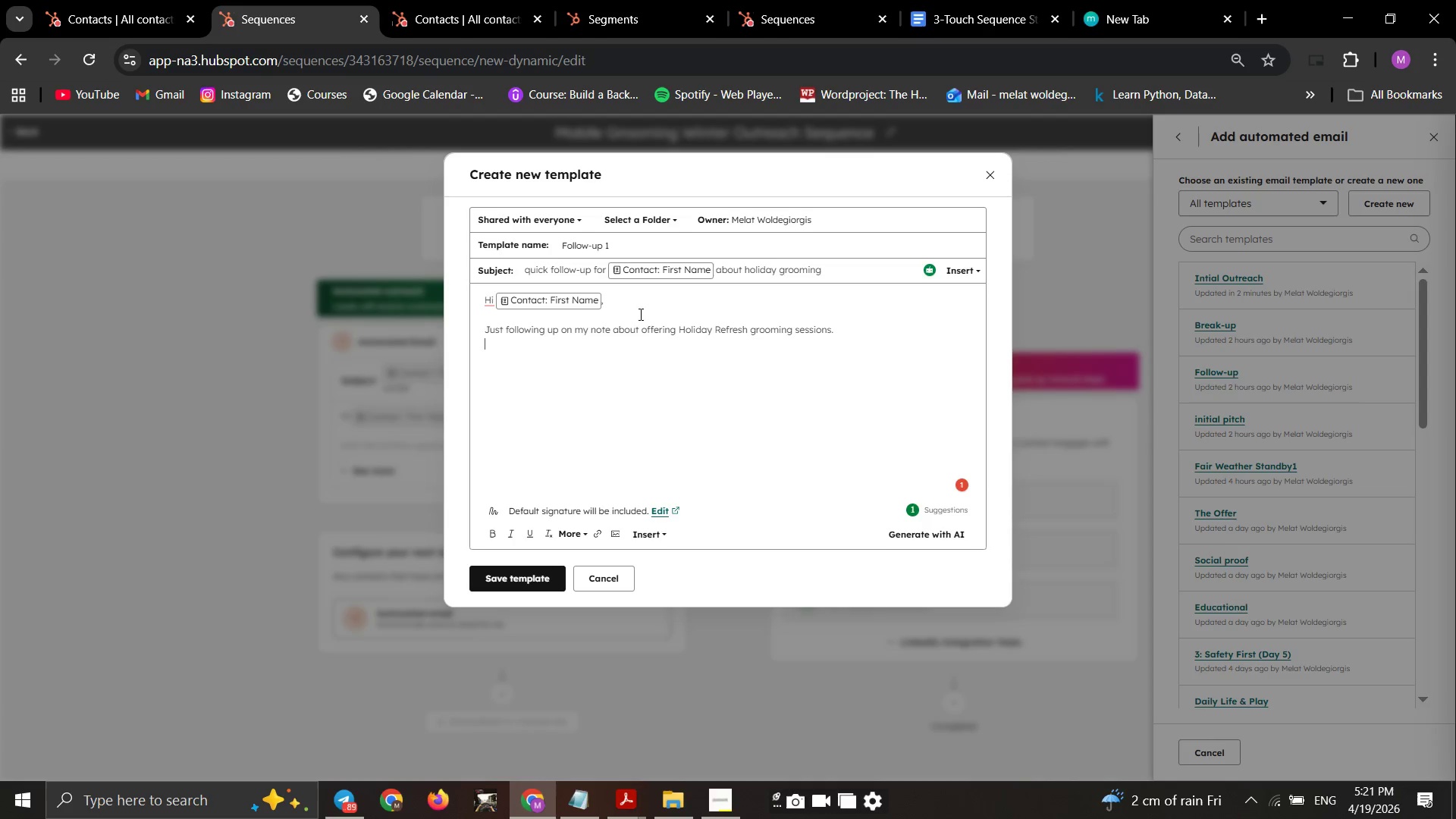 
type(Mnay of our partner groomers are already )
 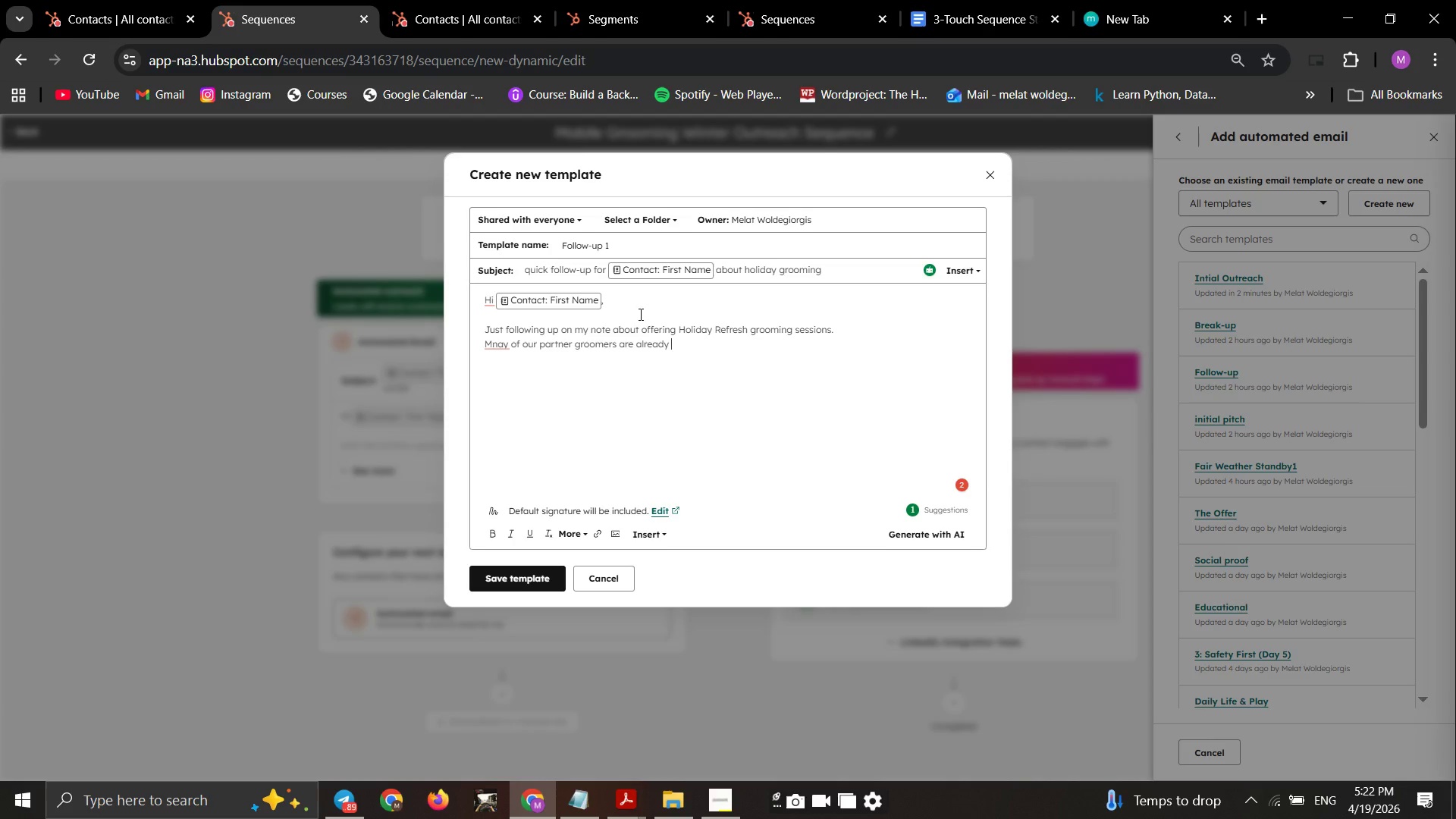 
wait(44.3)
 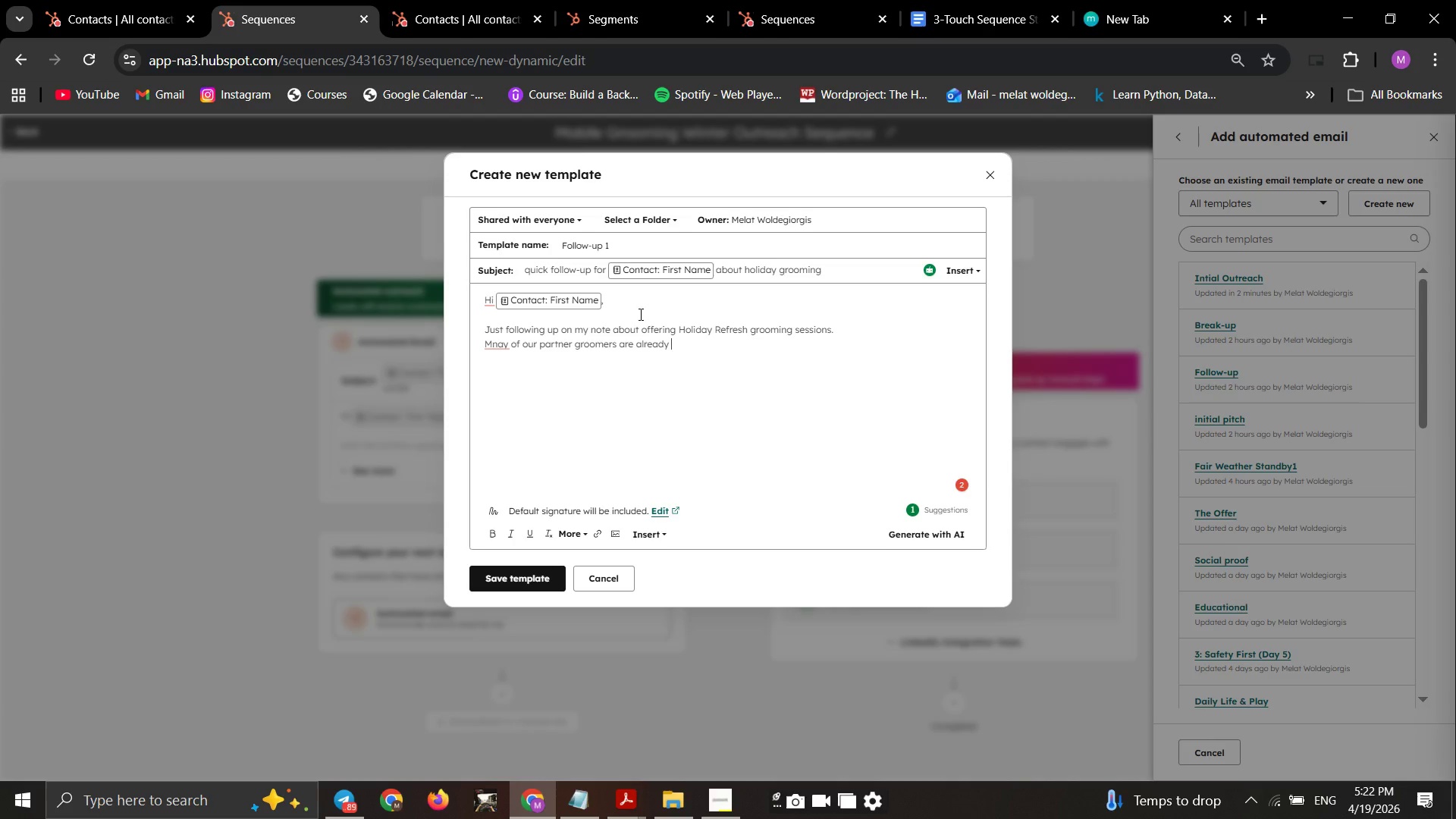 
left_click_drag(start_coordinate=[526, 369], to_coordinate=[530, 374])
 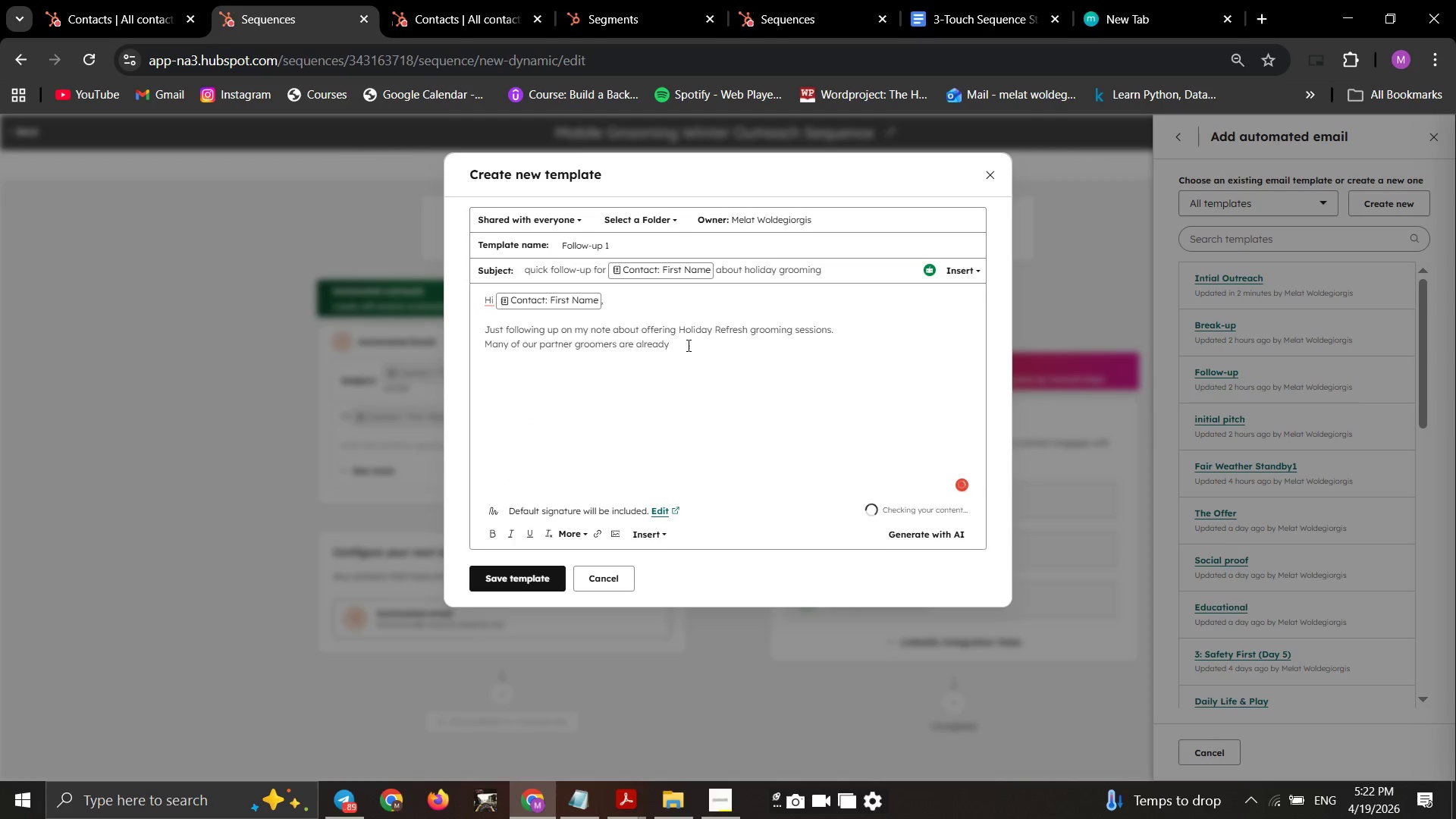 
left_click([687, 345])
 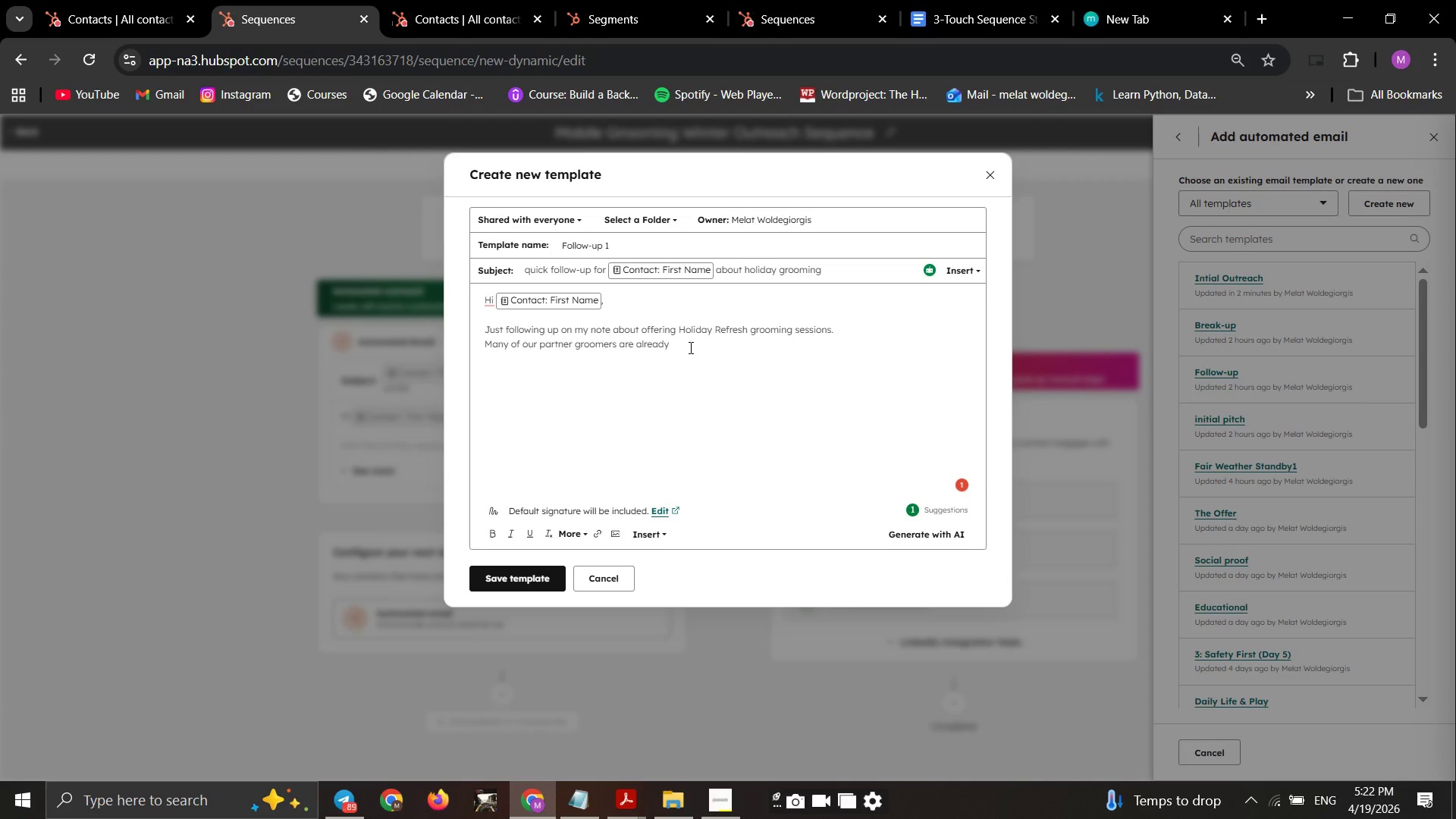 
type(fully booked for December )
key(Backspace)
type(. Woul)
key(Backspace)
type(ld you like to reserve some slots for your clients?\)
key(Backspace)
 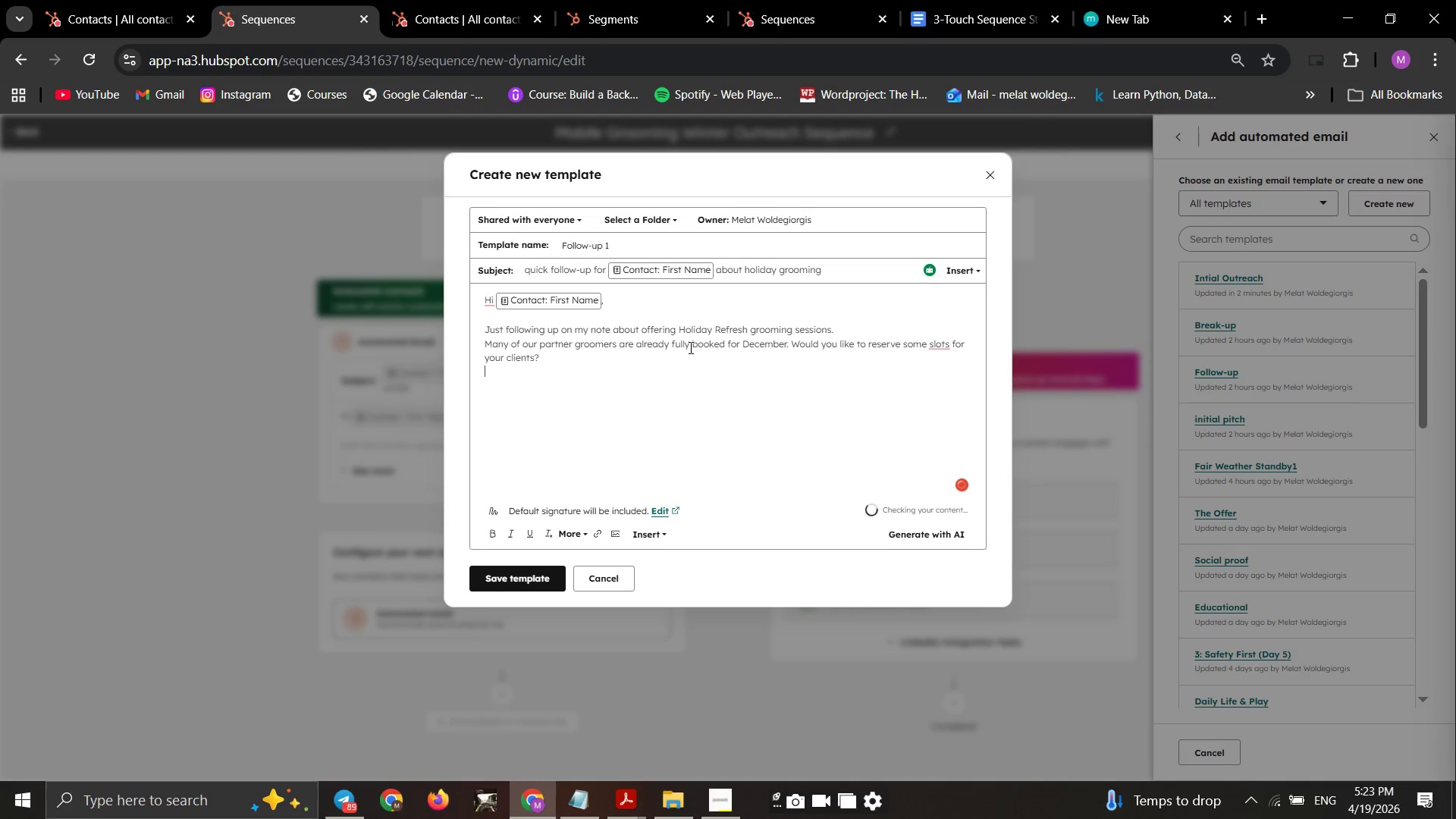 
 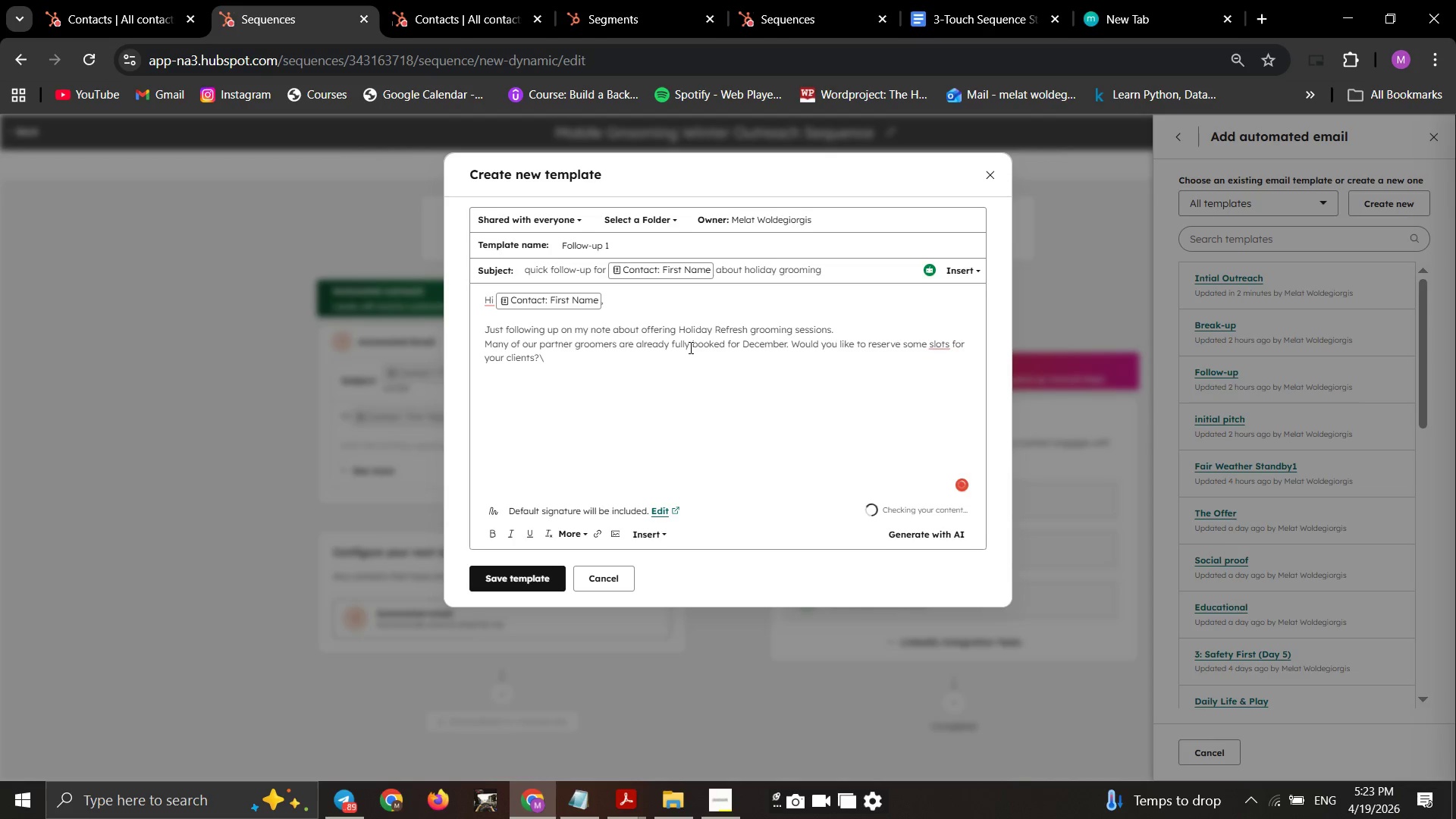 
key(Enter)
 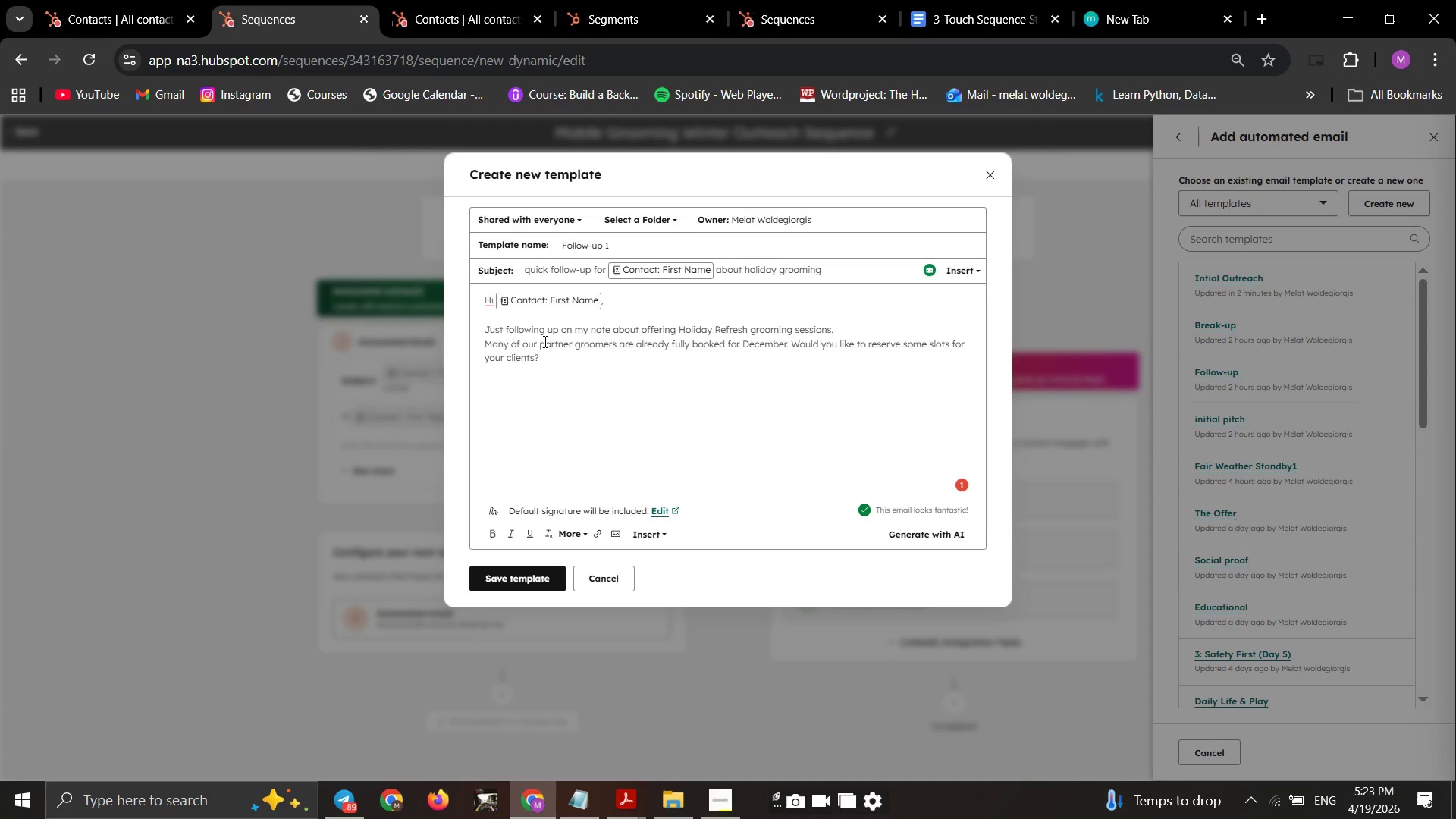 
wait(5.72)
 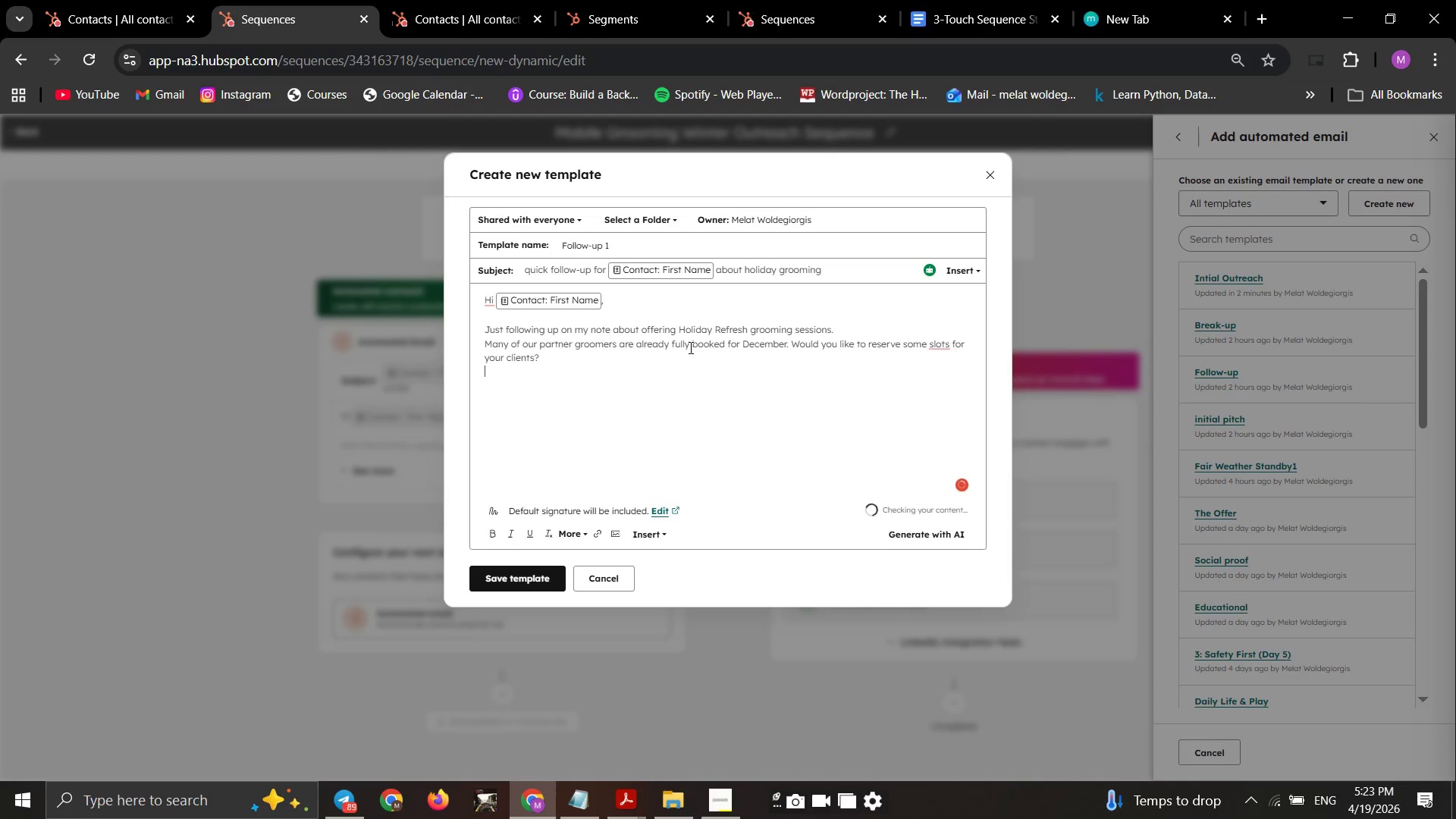 
left_click([504, 585])
 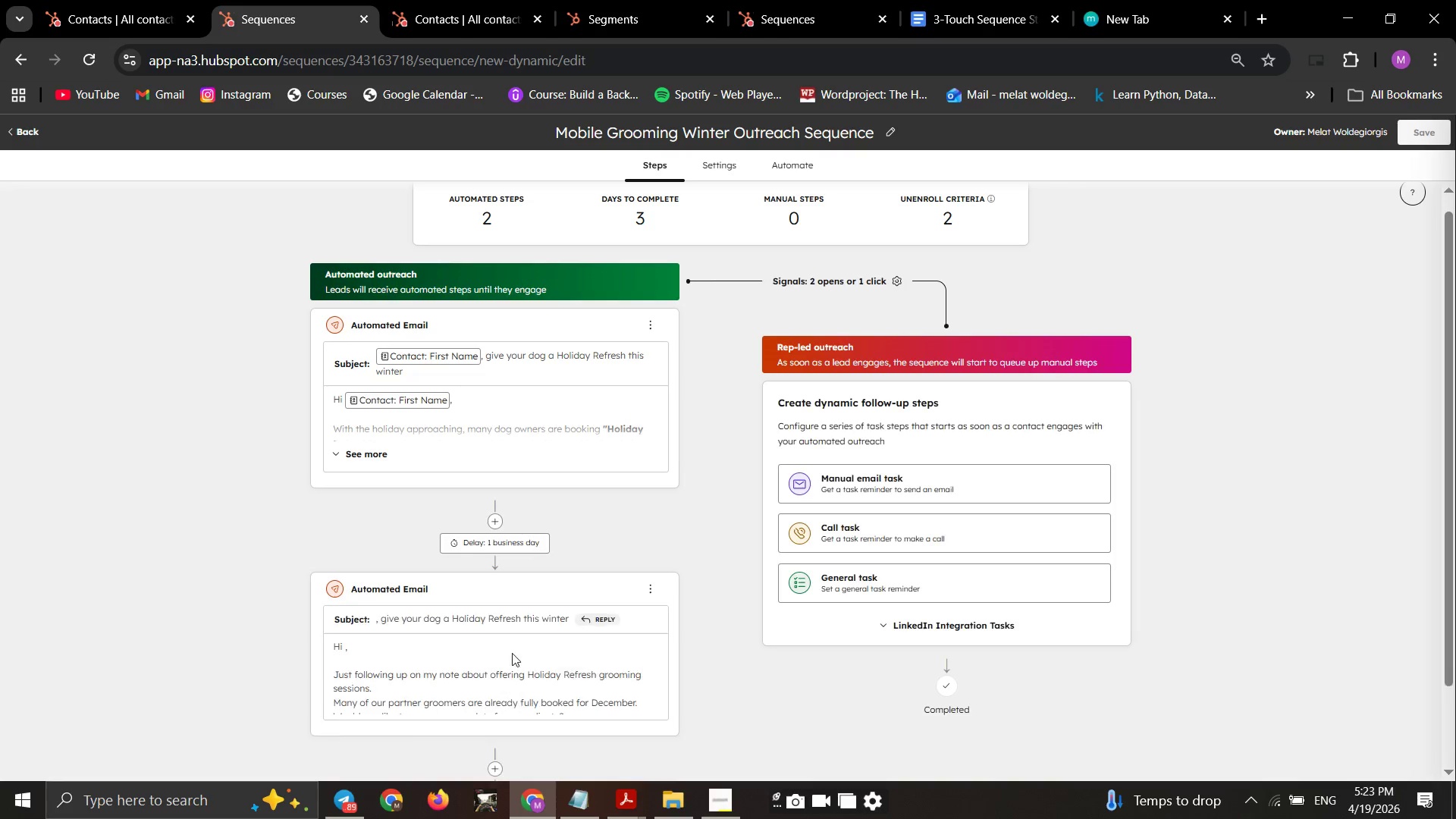 
scroll: coordinate [500, 694], scroll_direction: down, amount: 5.0
 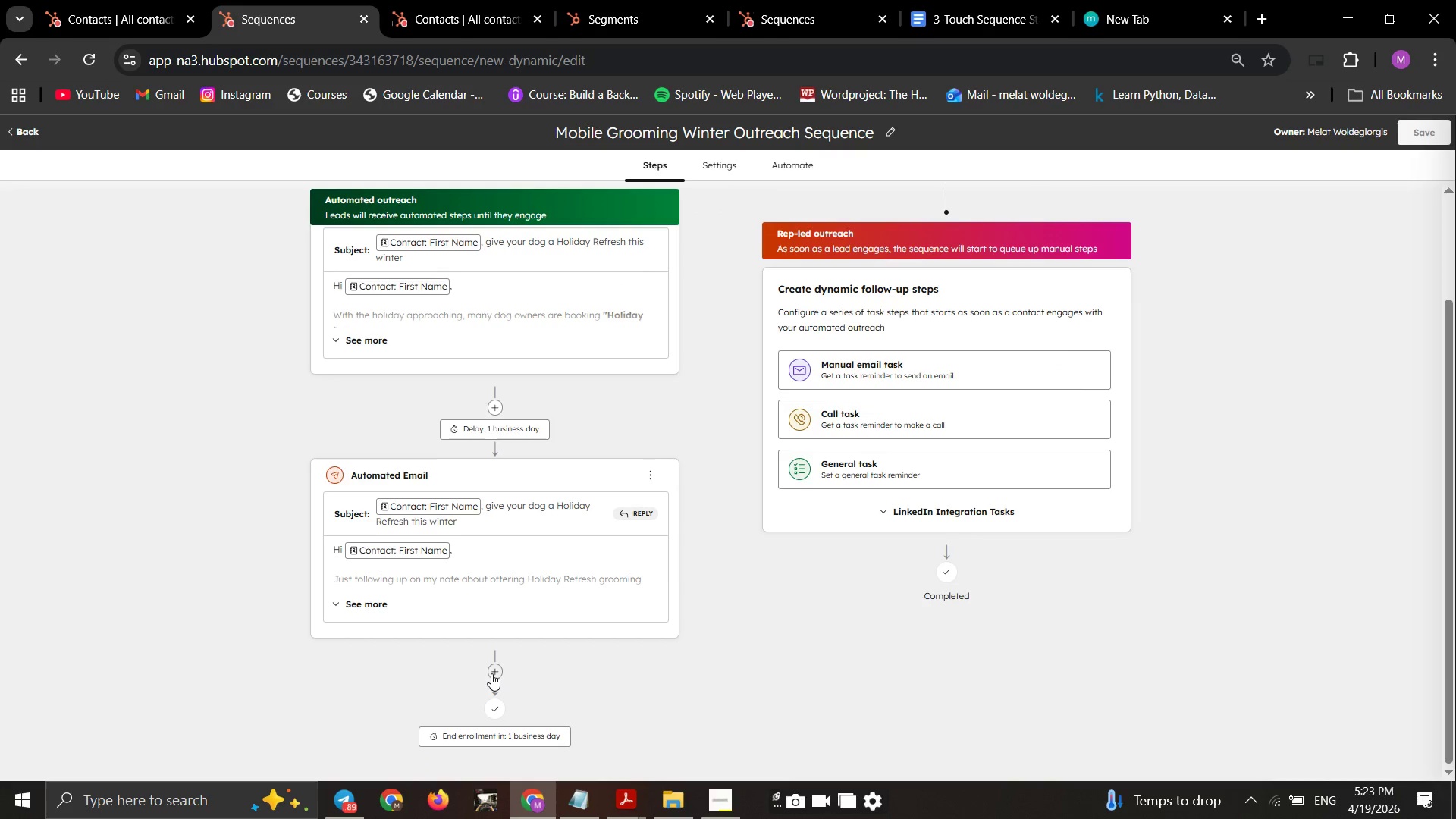 
left_click([491, 673])
 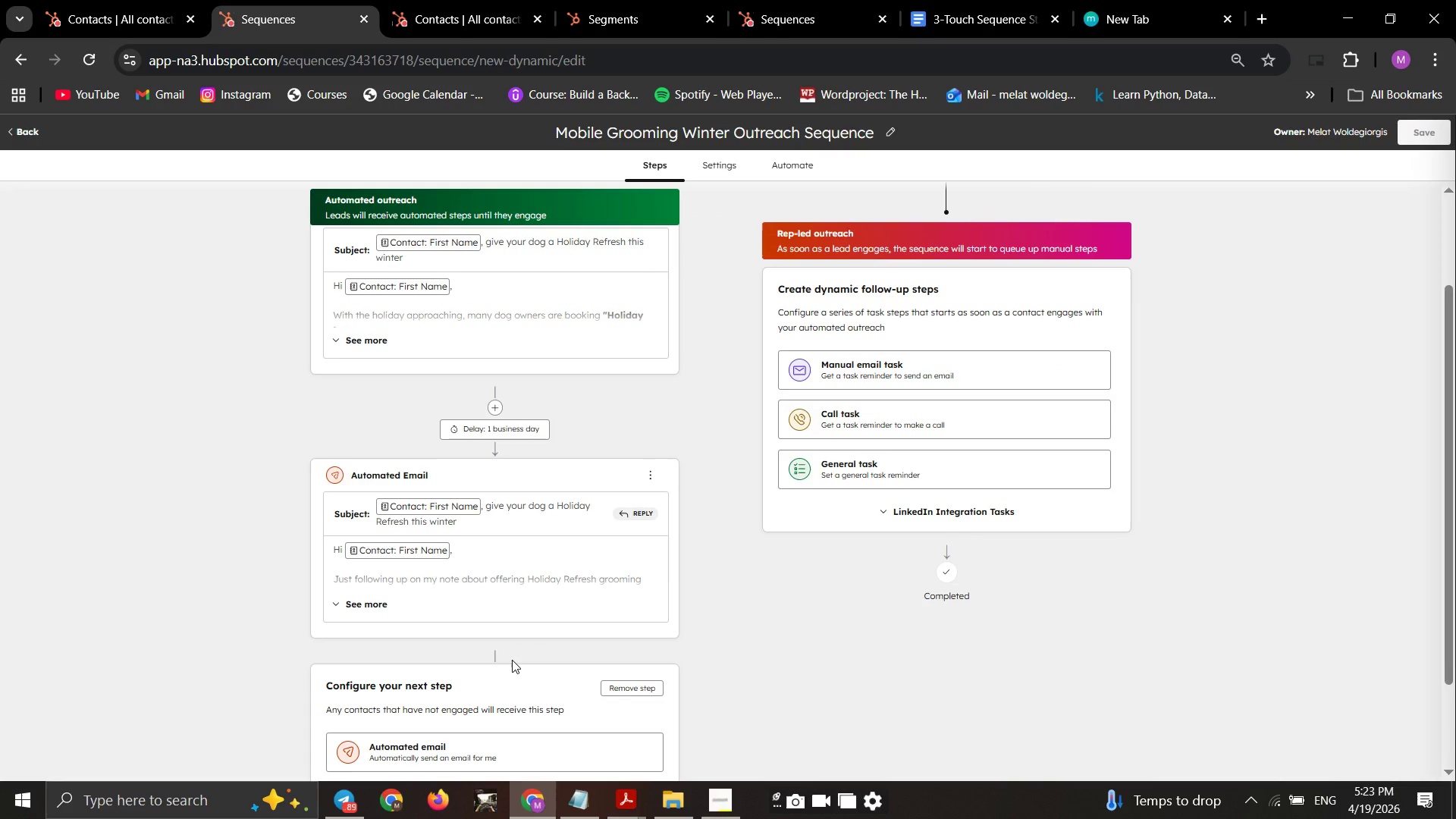 
wait(11.34)
 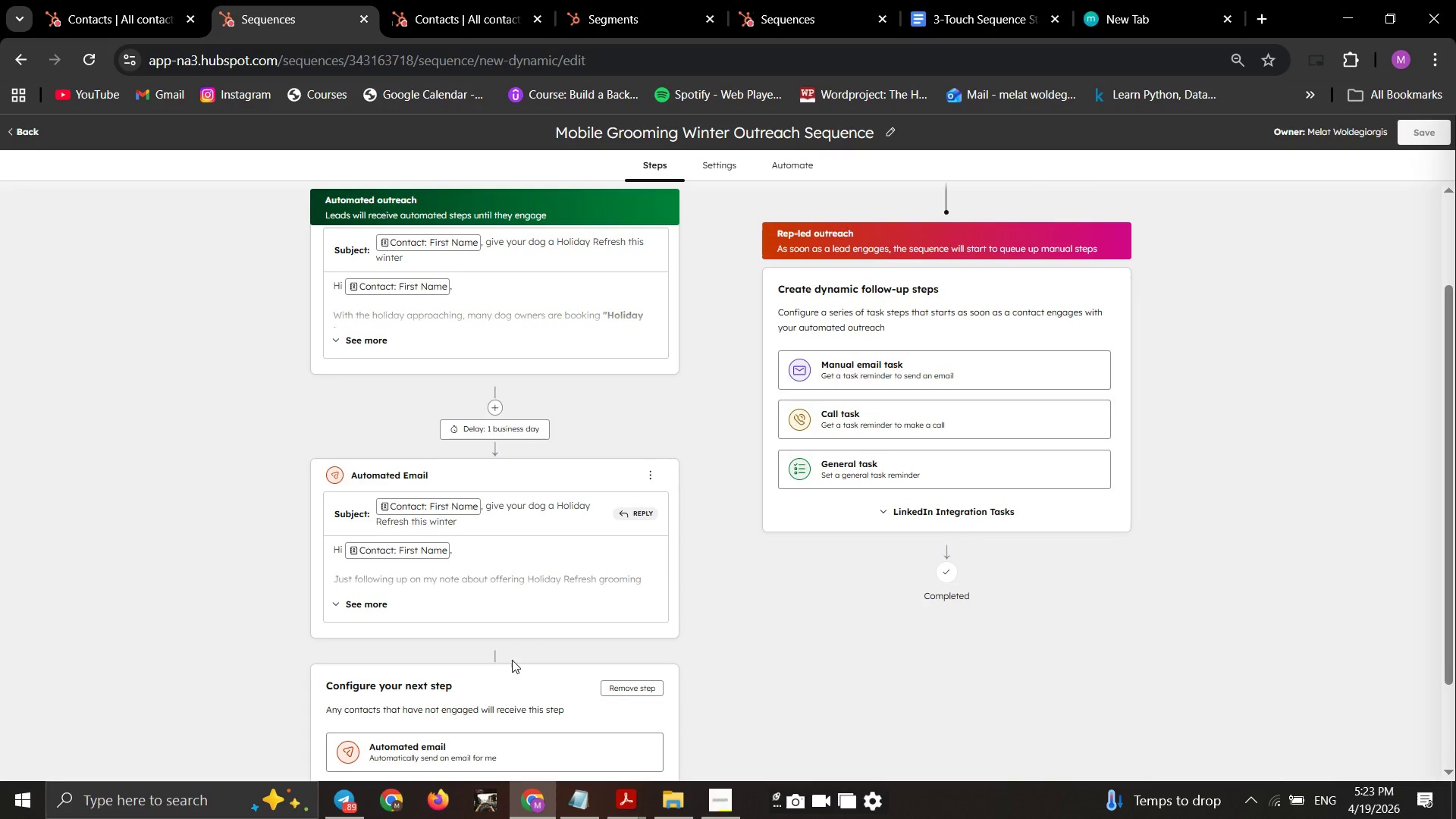 
scroll: coordinate [535, 660], scroll_direction: down, amount: 2.0
 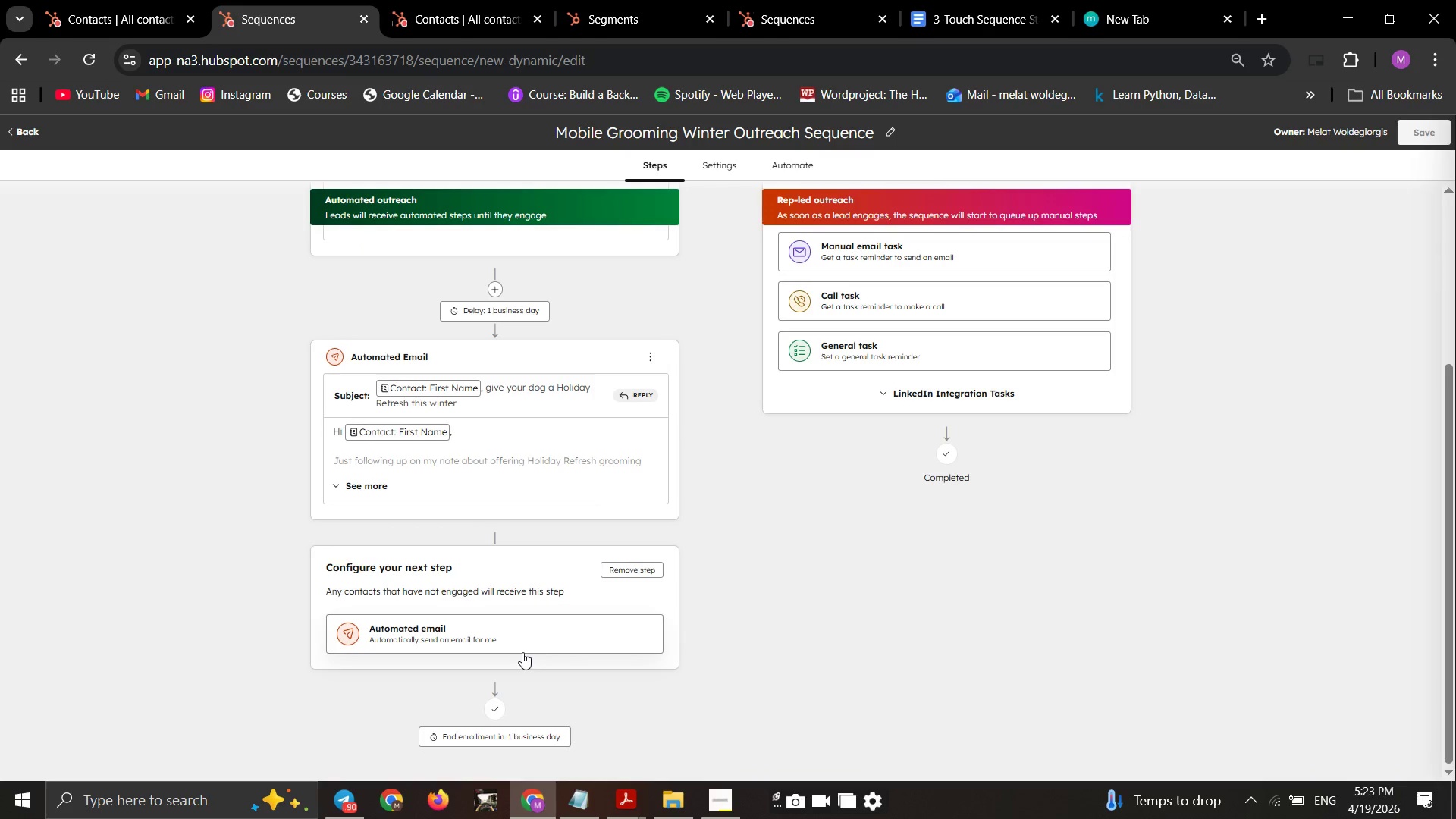 
left_click([522, 652])
 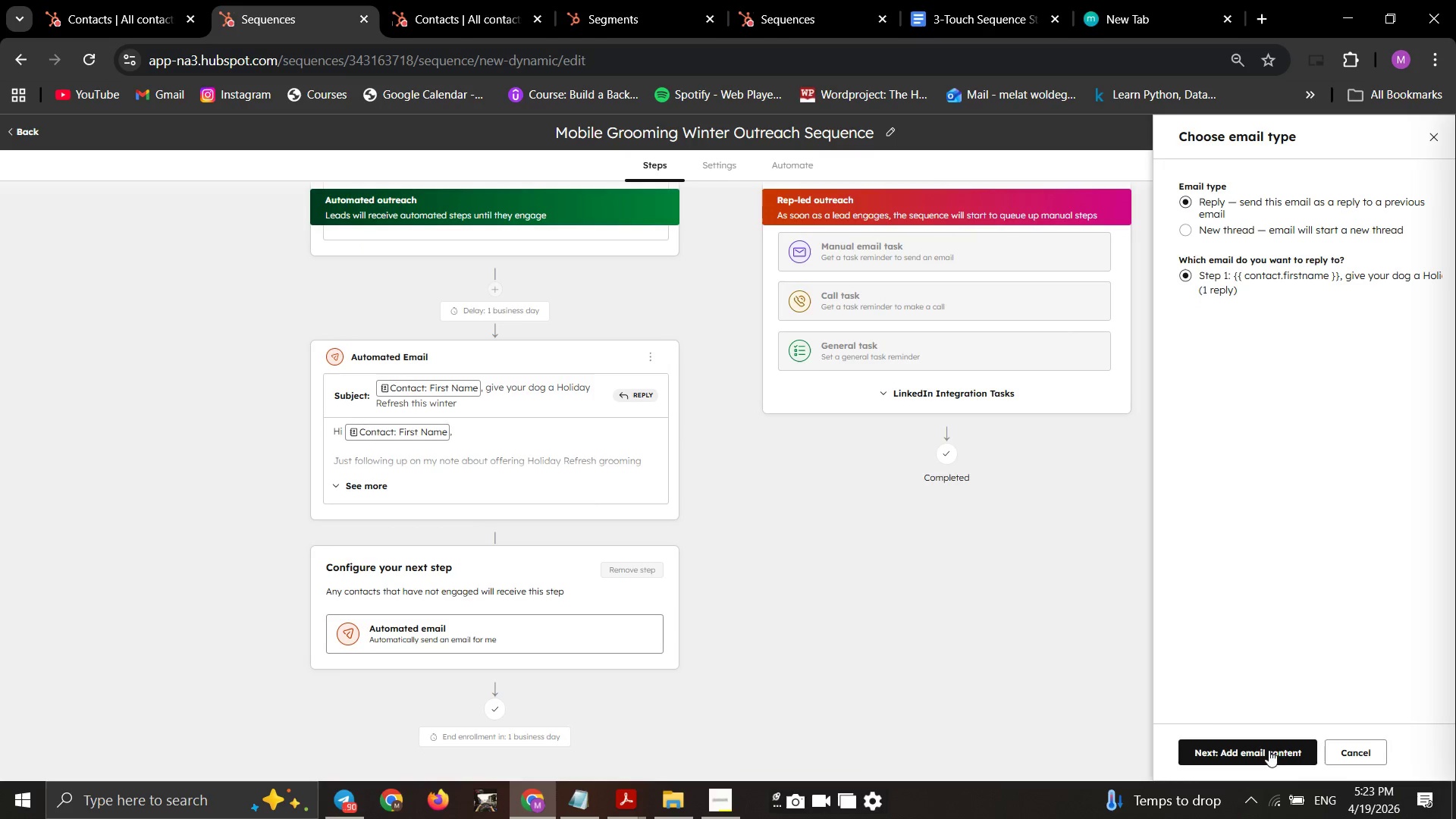 
left_click([1260, 755])
 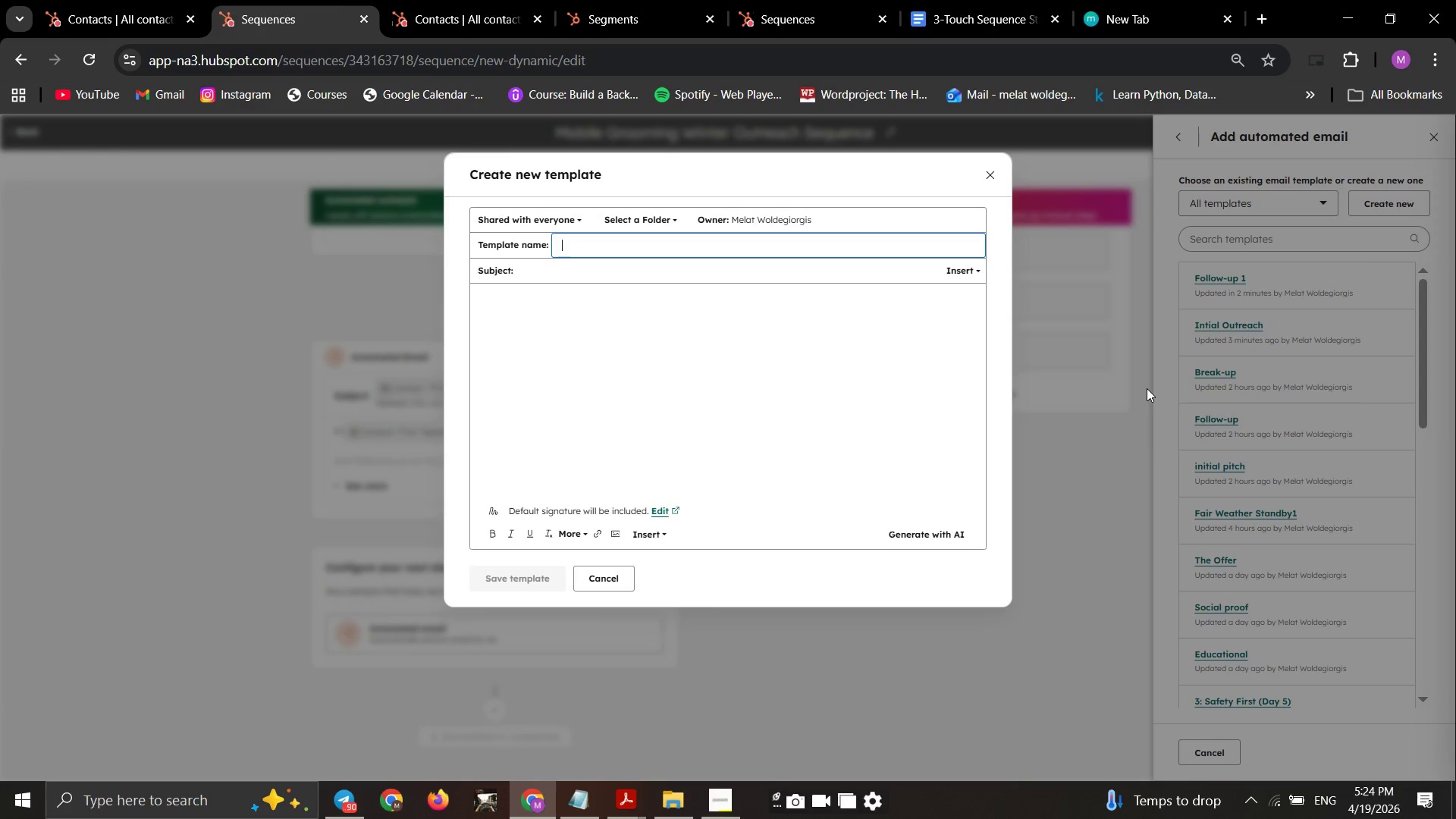 
wait(26.69)
 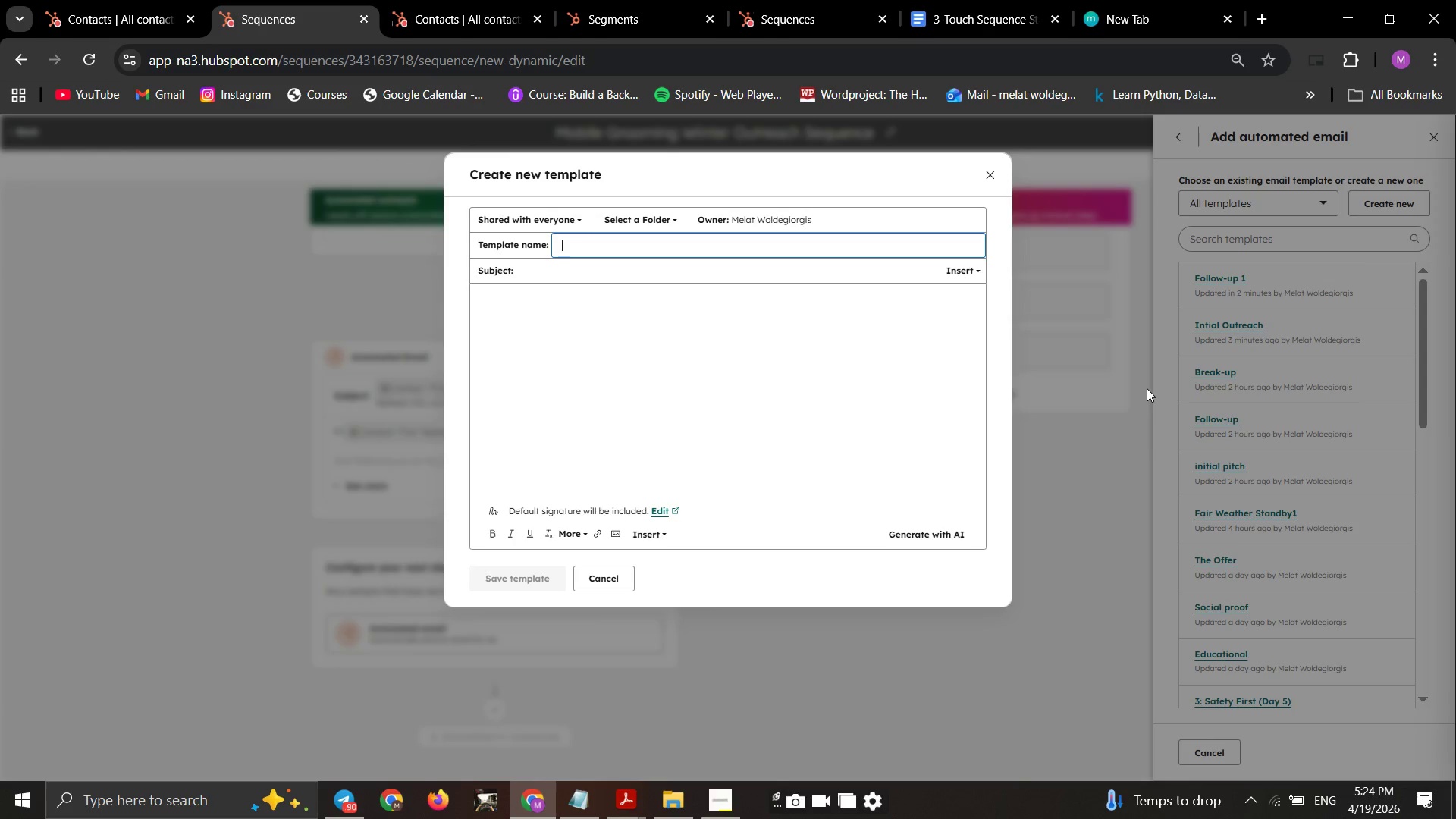 
type(Breakup)
 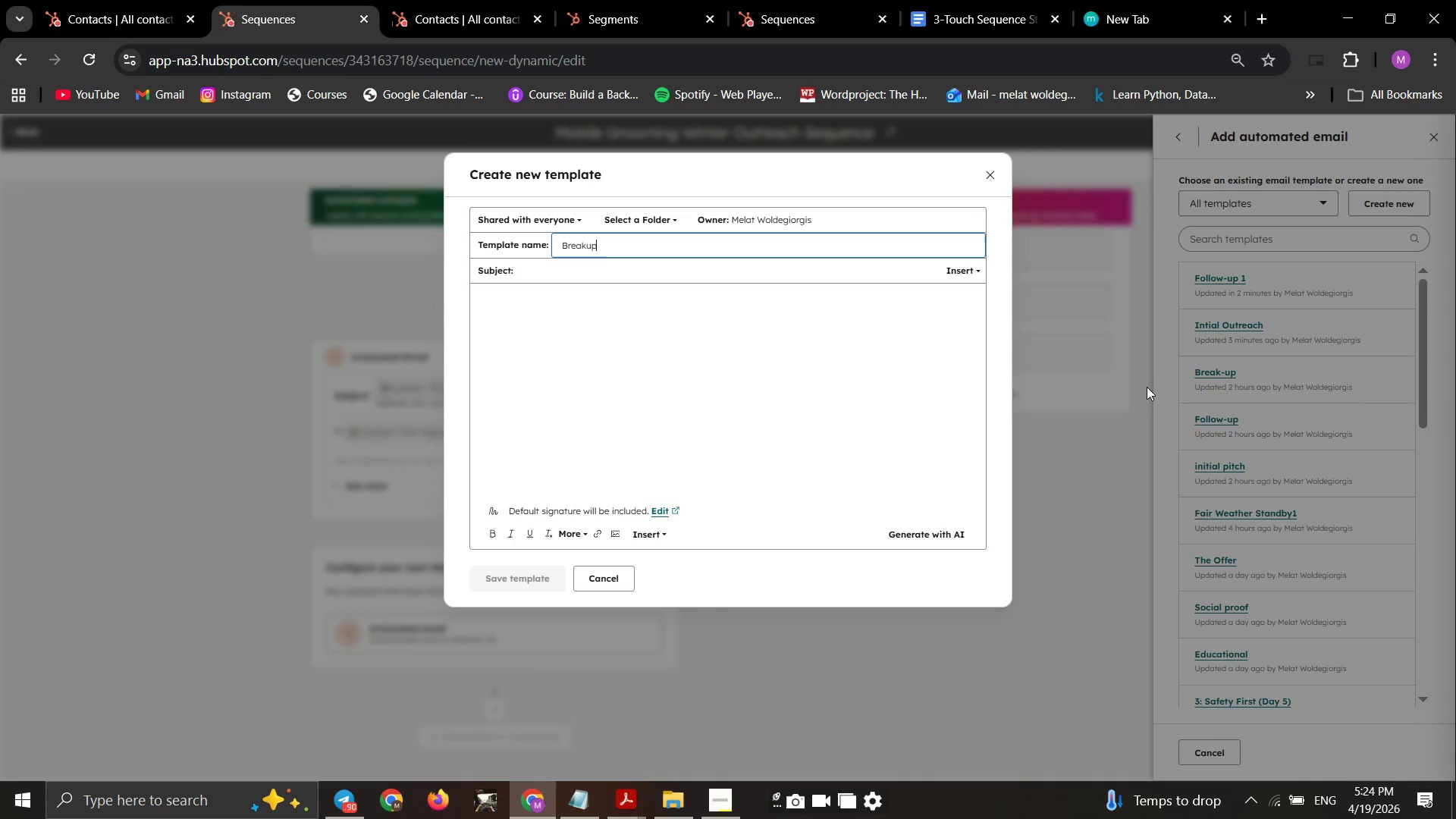 
key(ArrowLeft)
 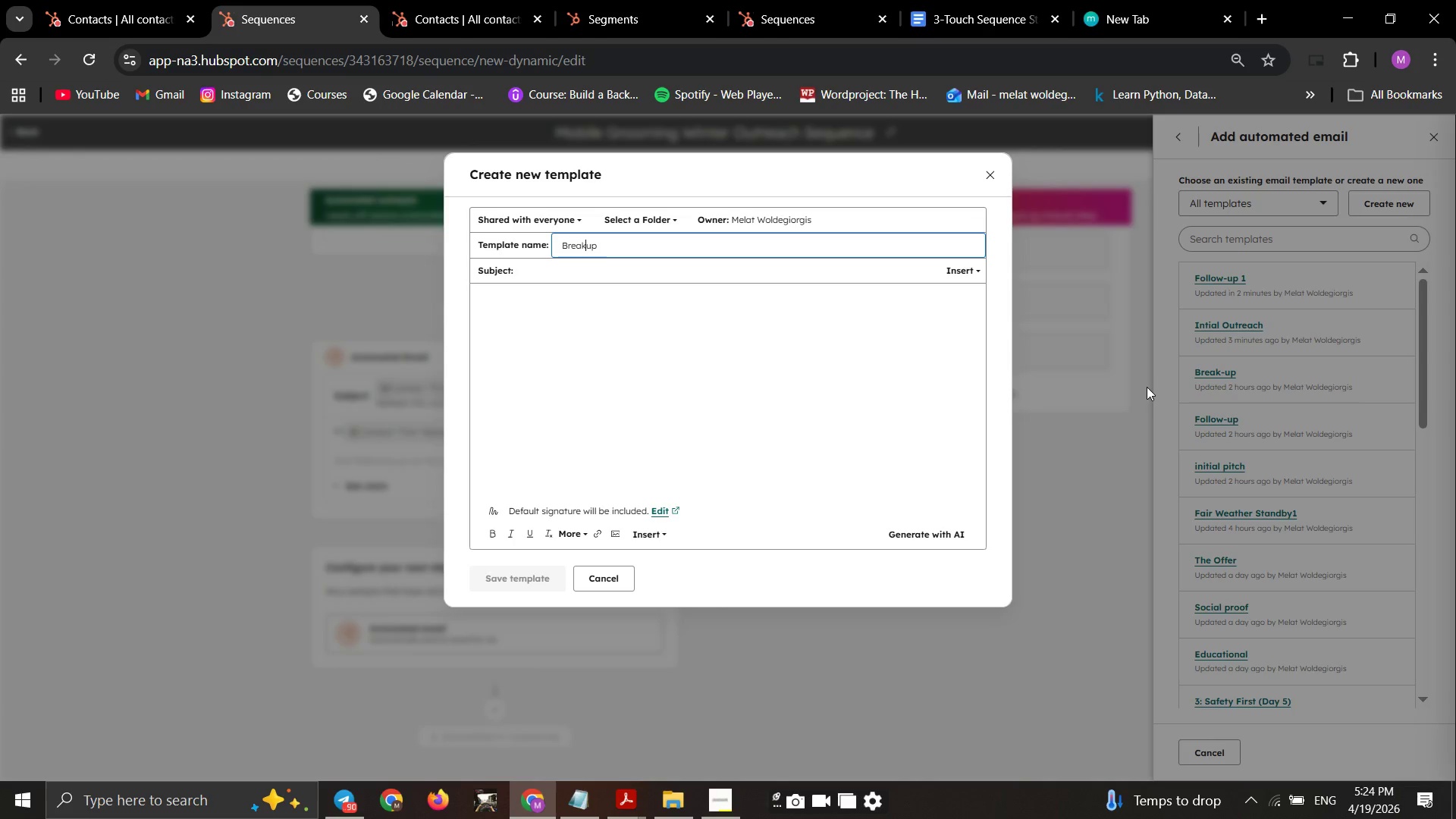 
key(ArrowLeft)
 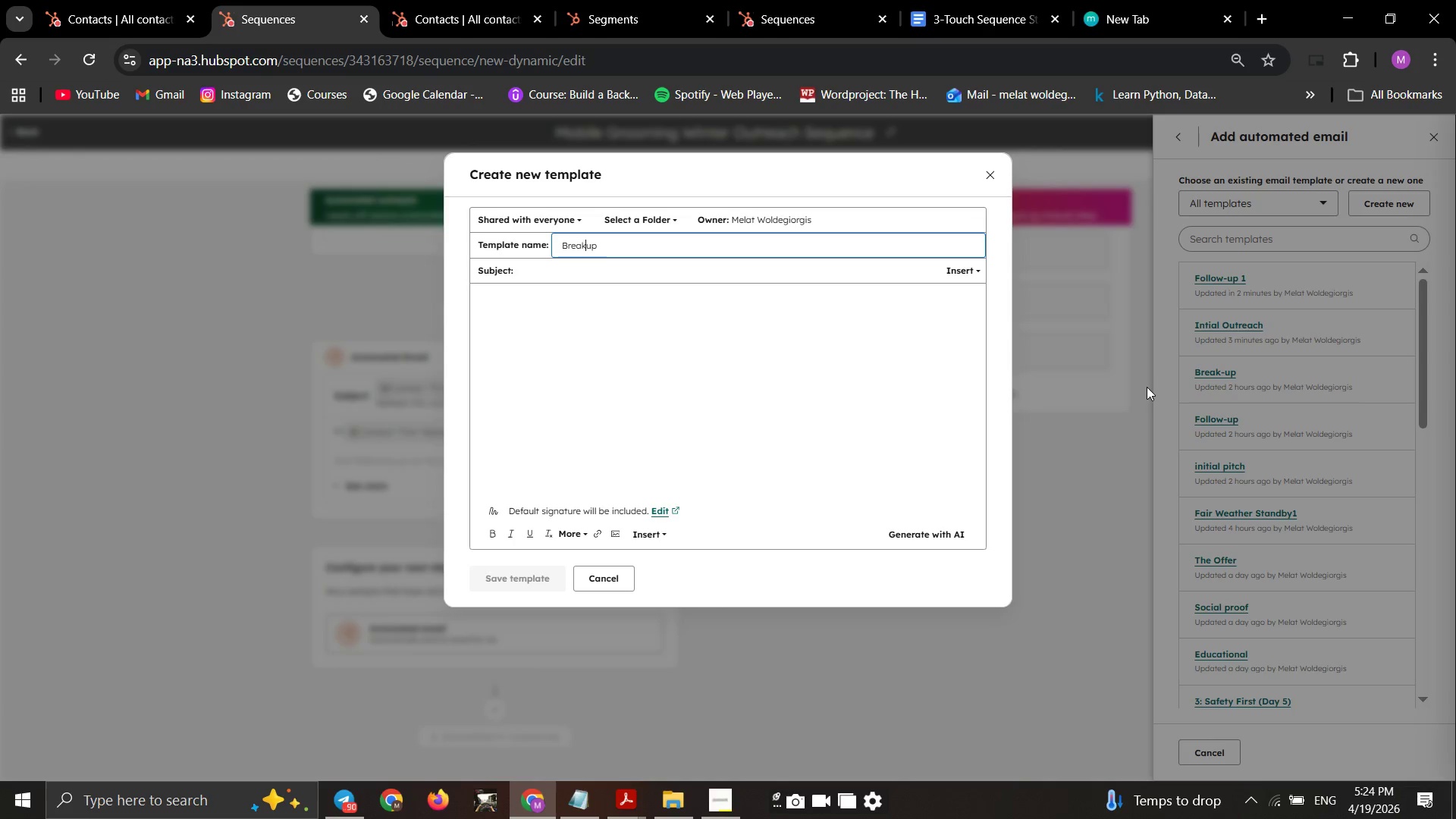 
key(Minus)
 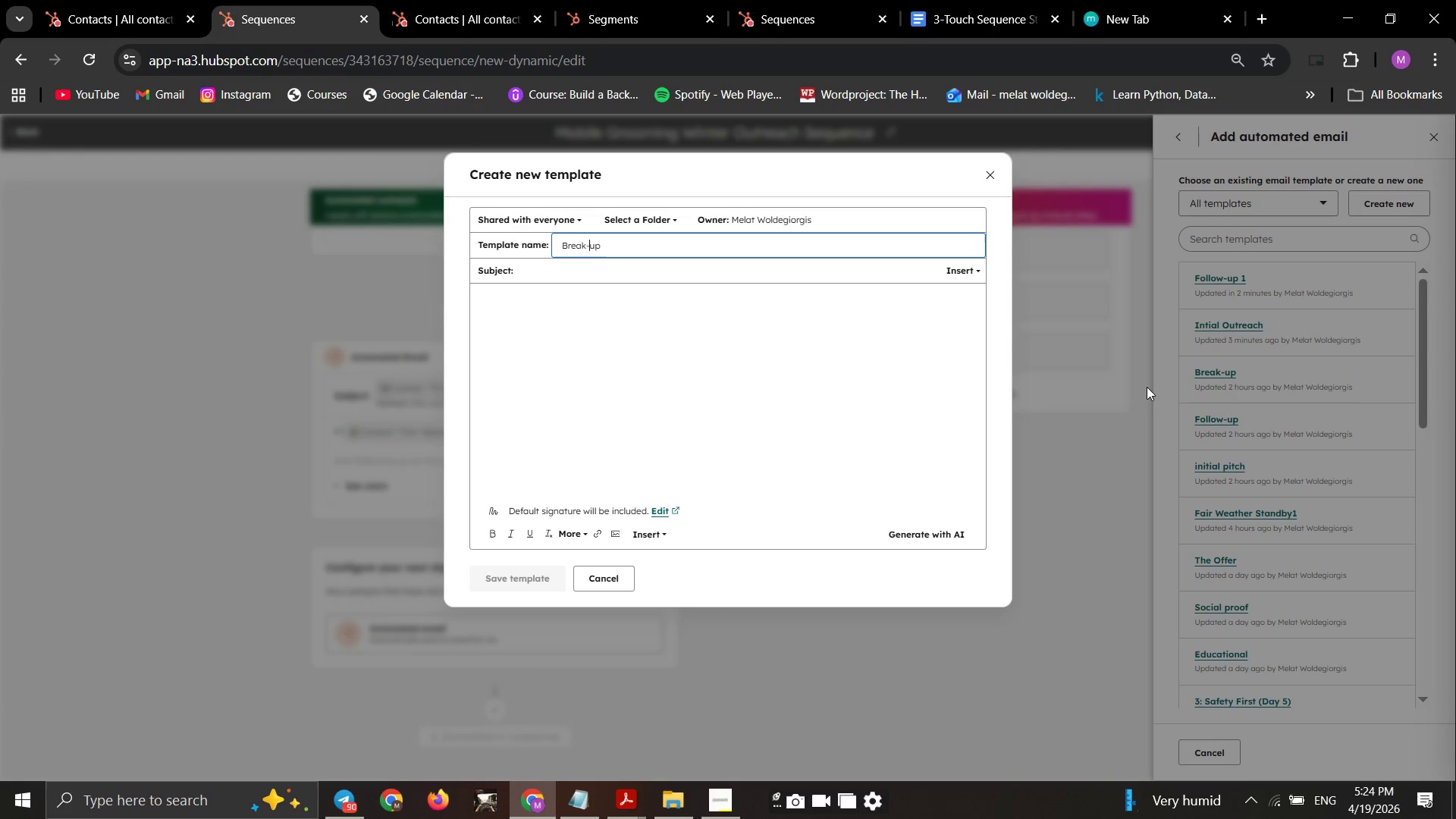 
key(ArrowRight)
 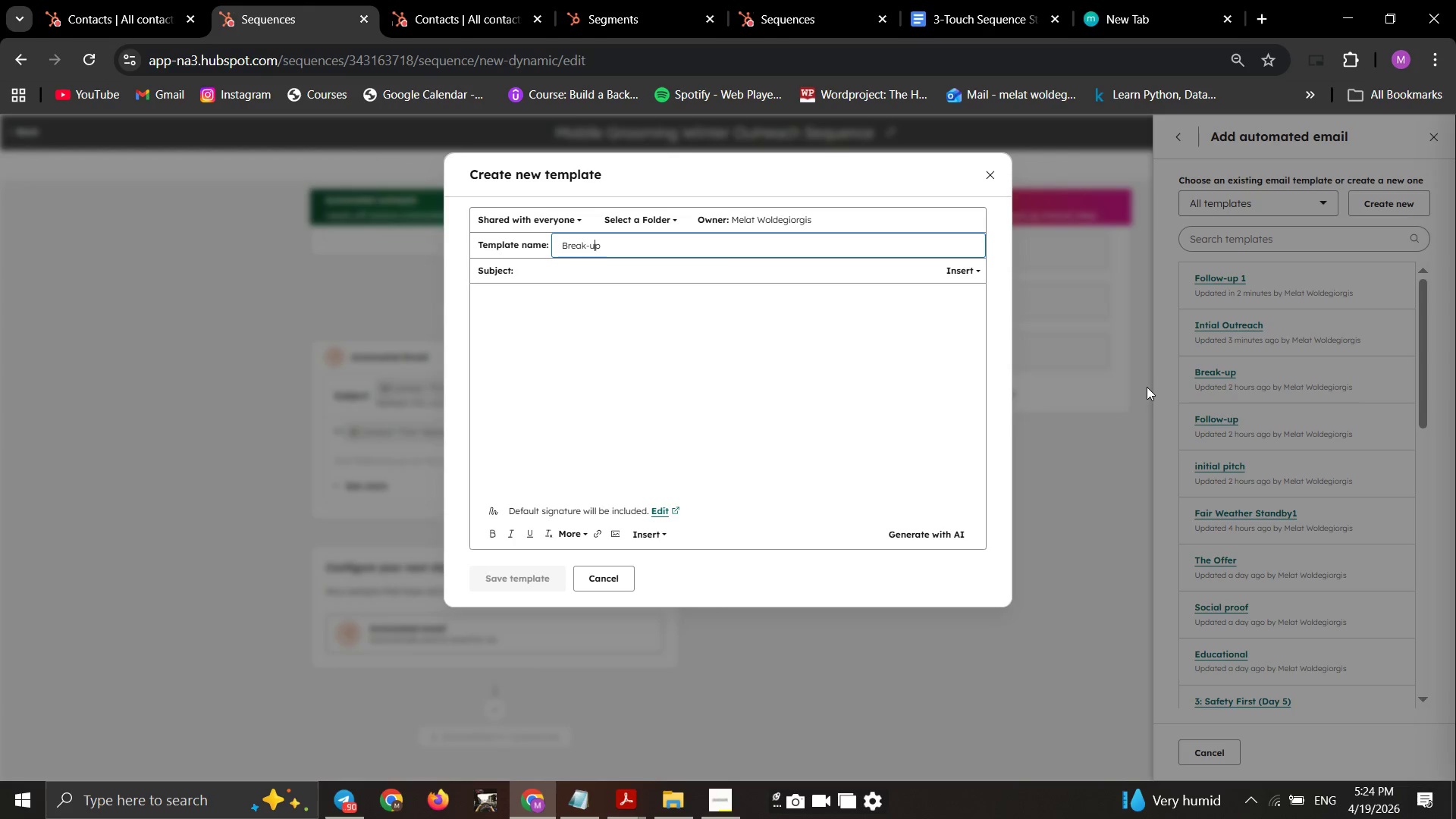 
key(ArrowRight)
 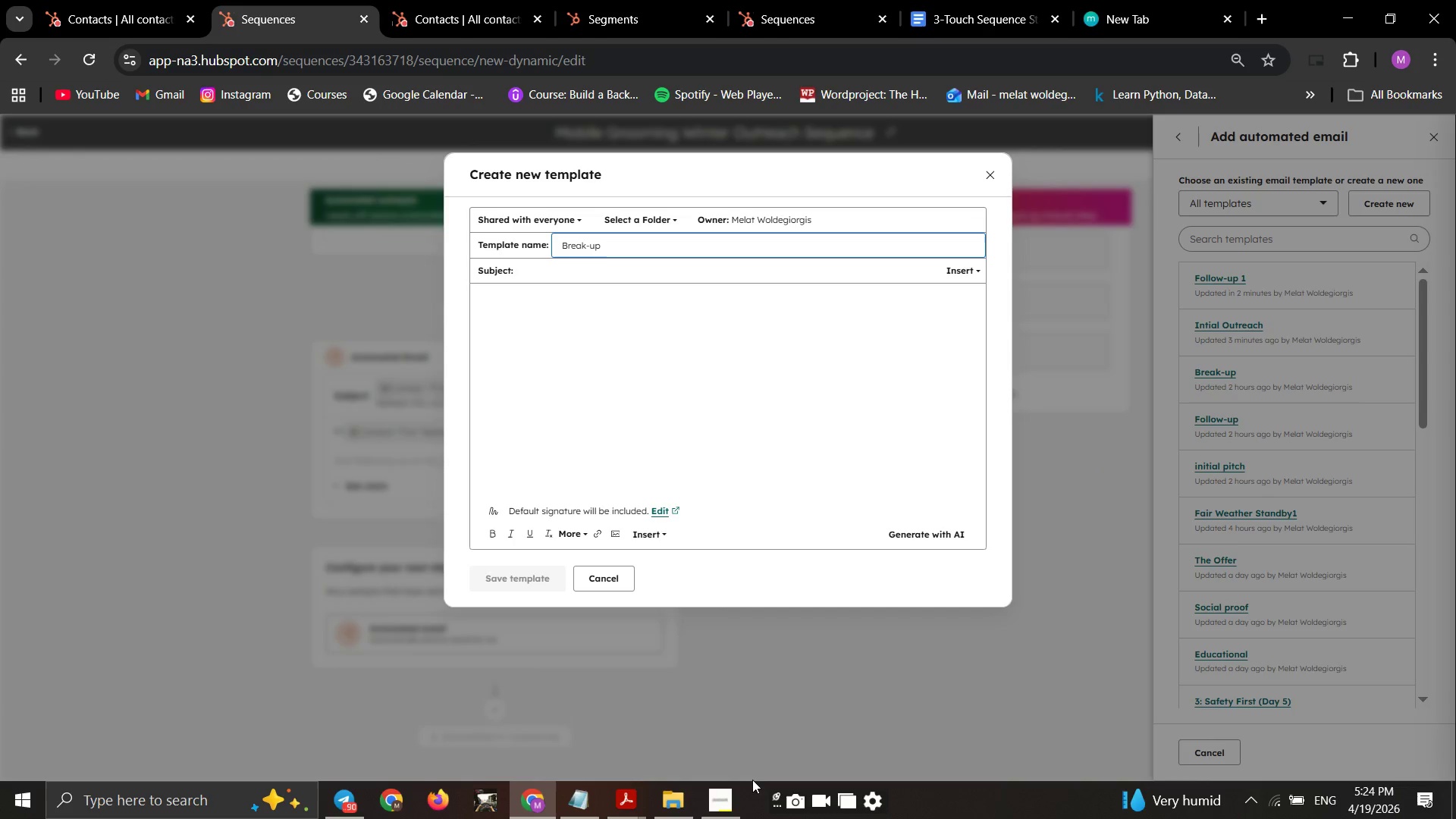 
wait(6.27)
 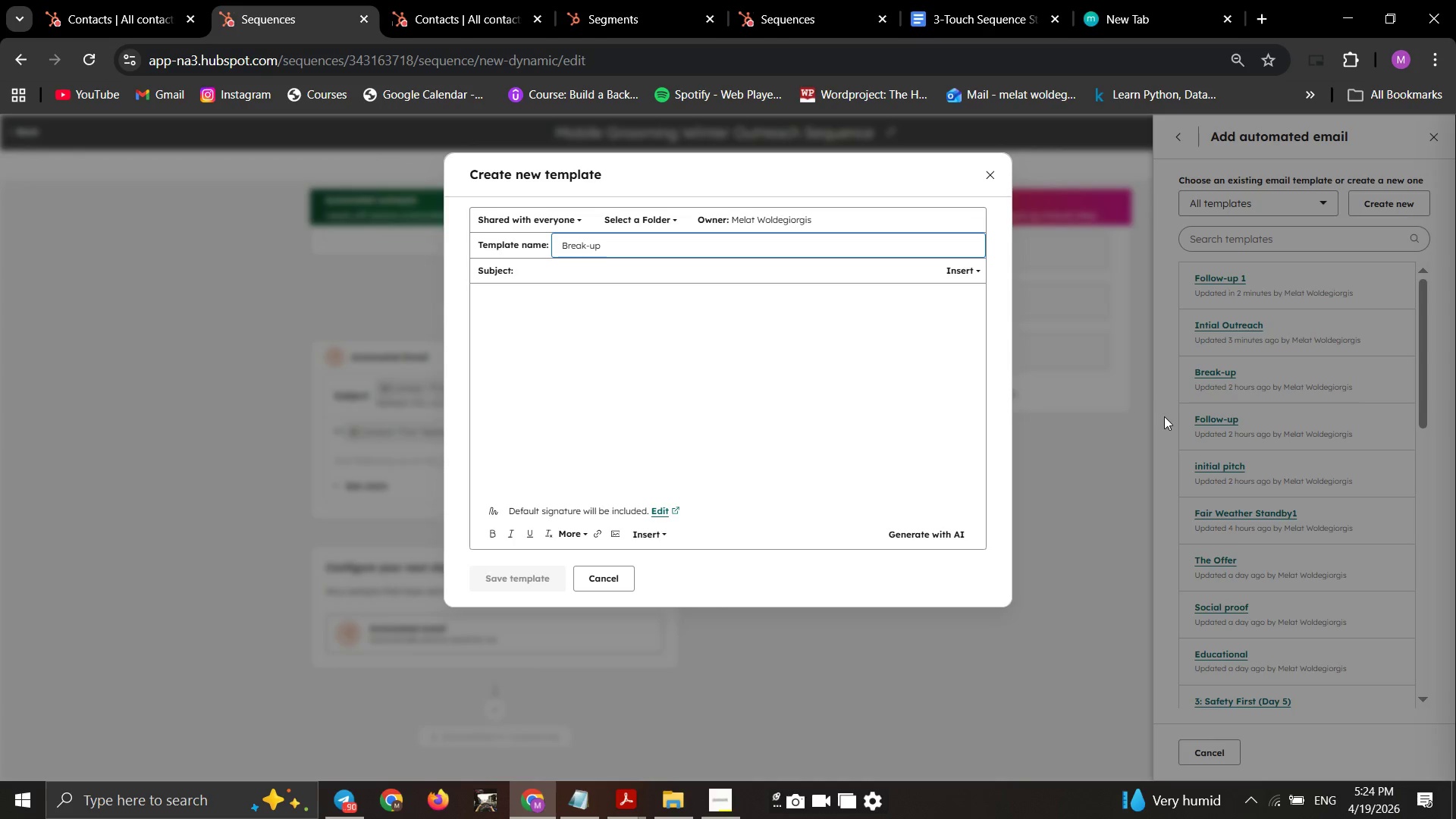 
left_click([731, 794])
 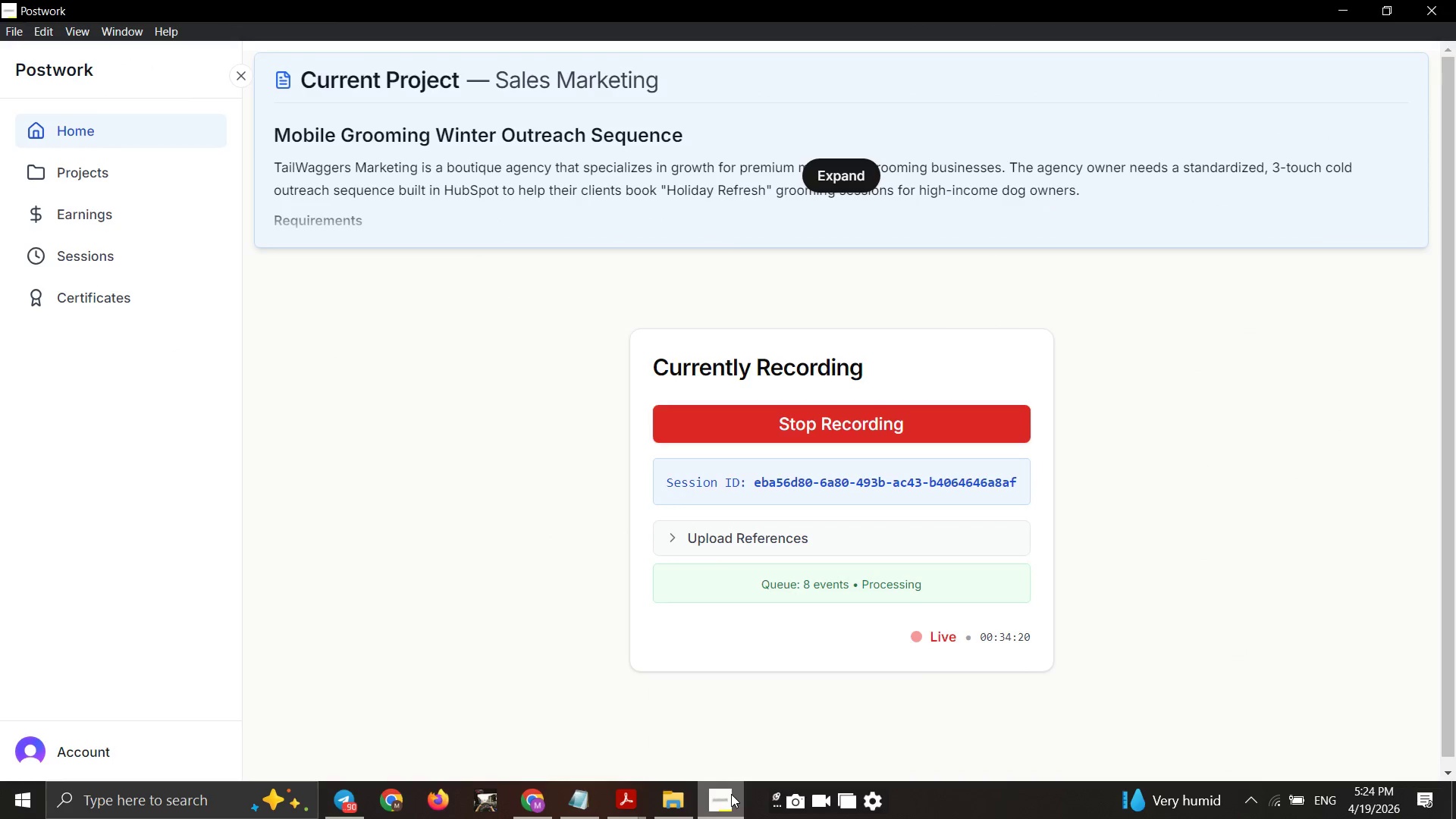 
left_click([731, 794])